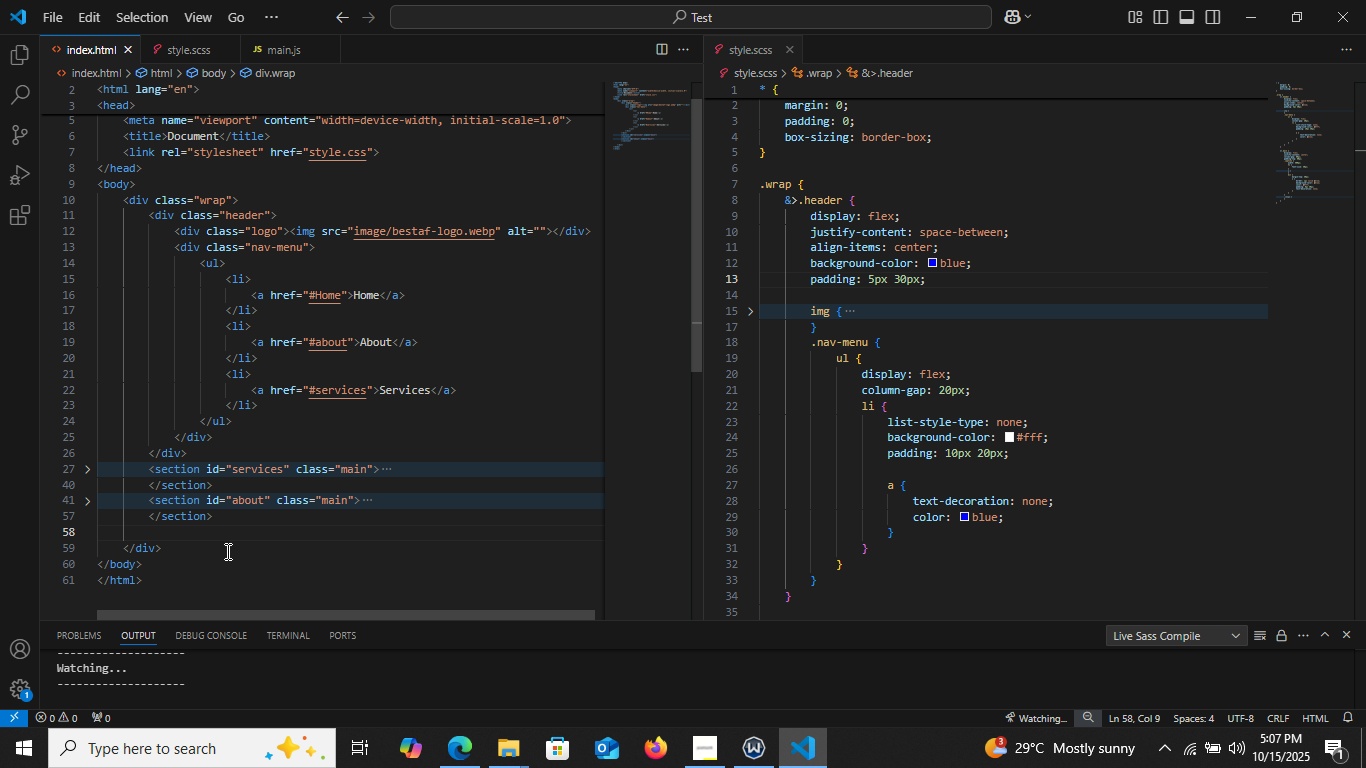 
type(section.contact)
 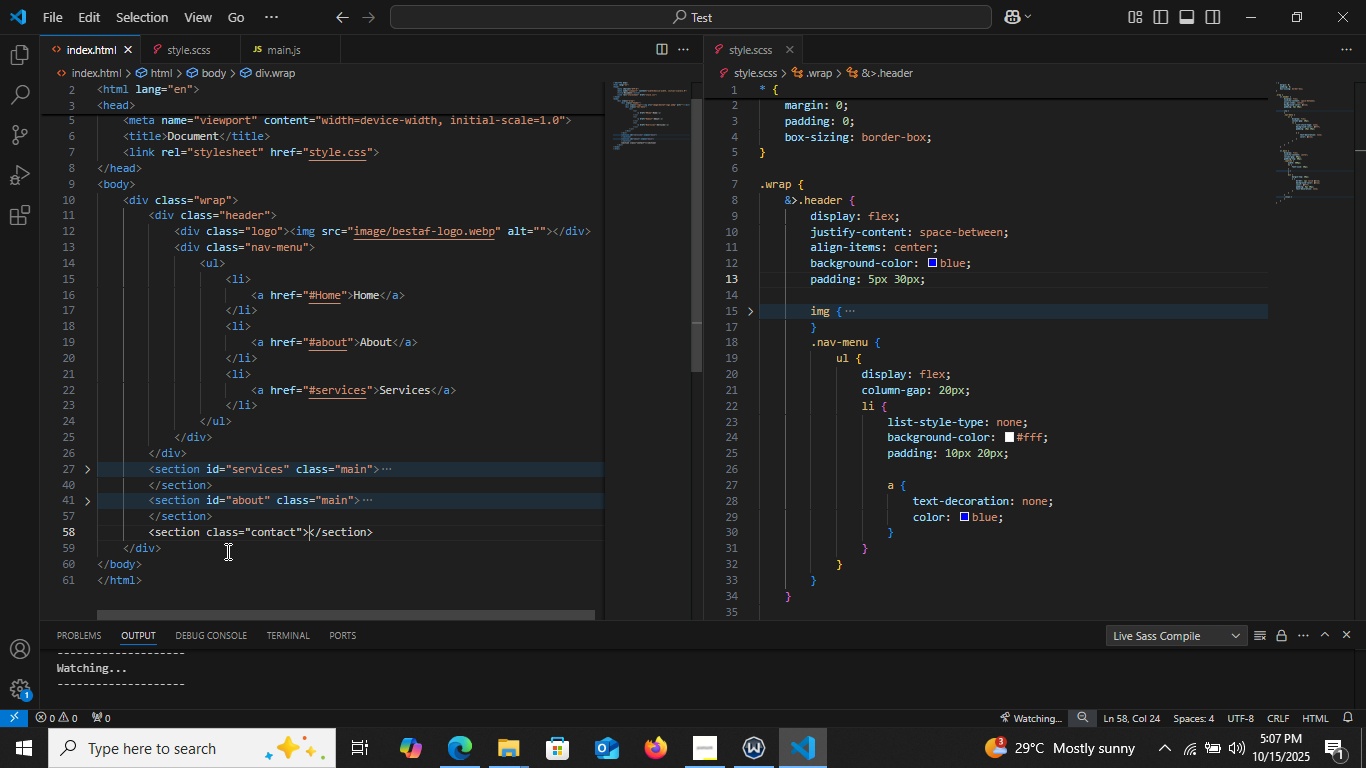 
key(Enter)
 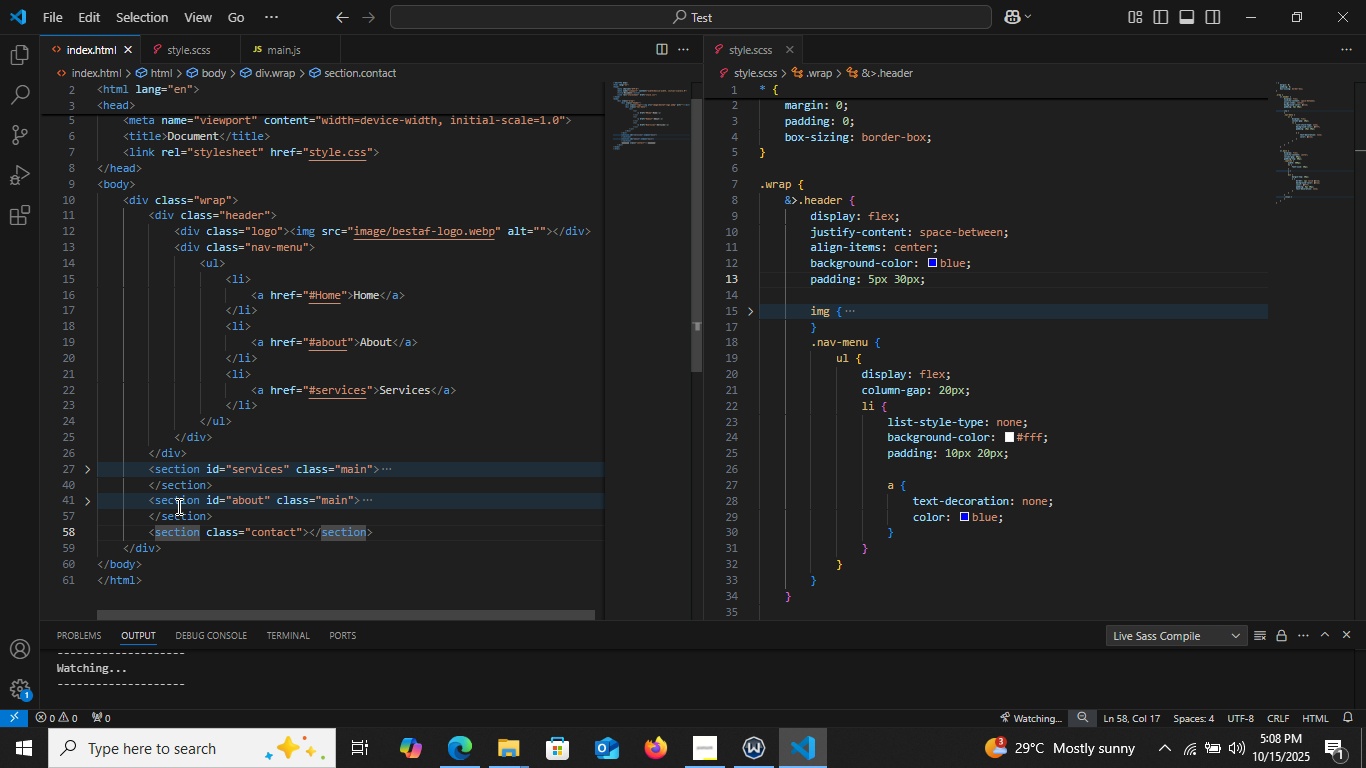 
type(id)
key(Backspace)
key(Backspace)
type( id)
 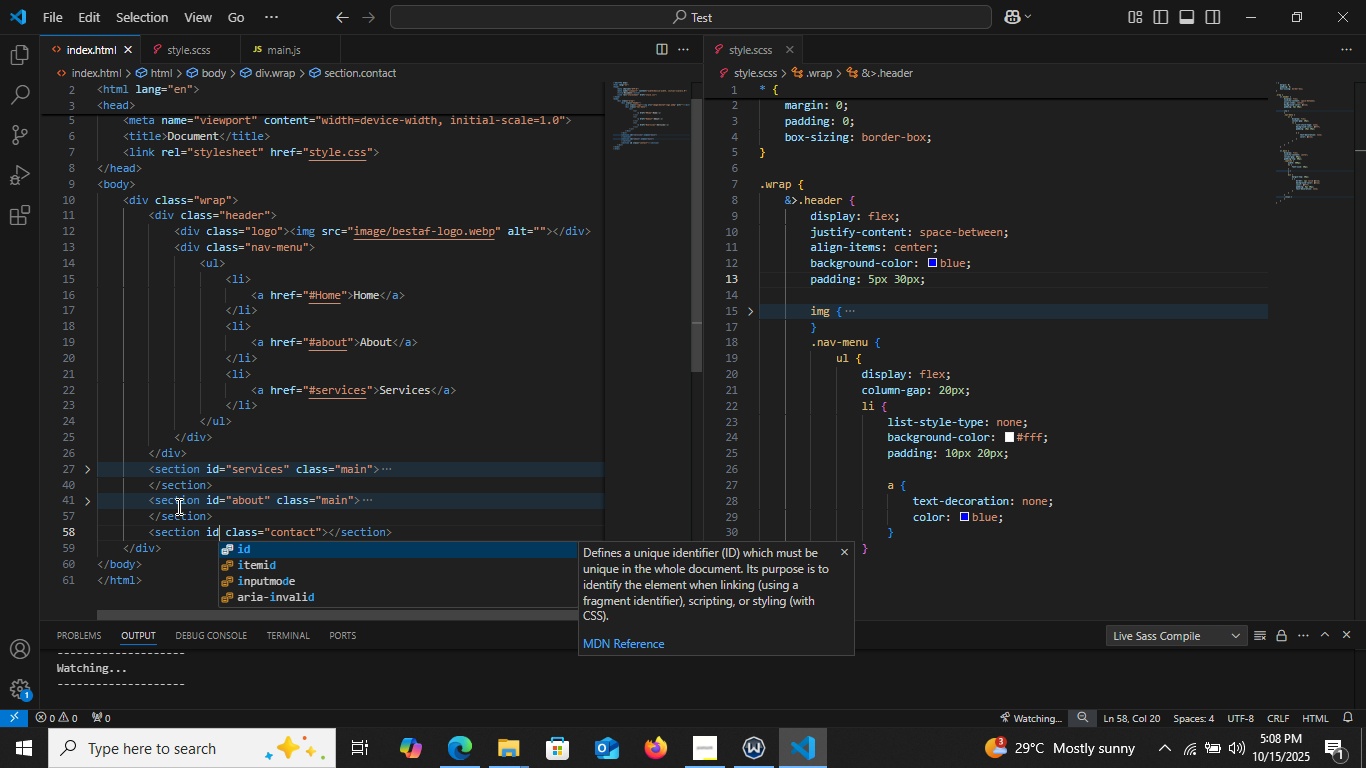 
key(Enter)
 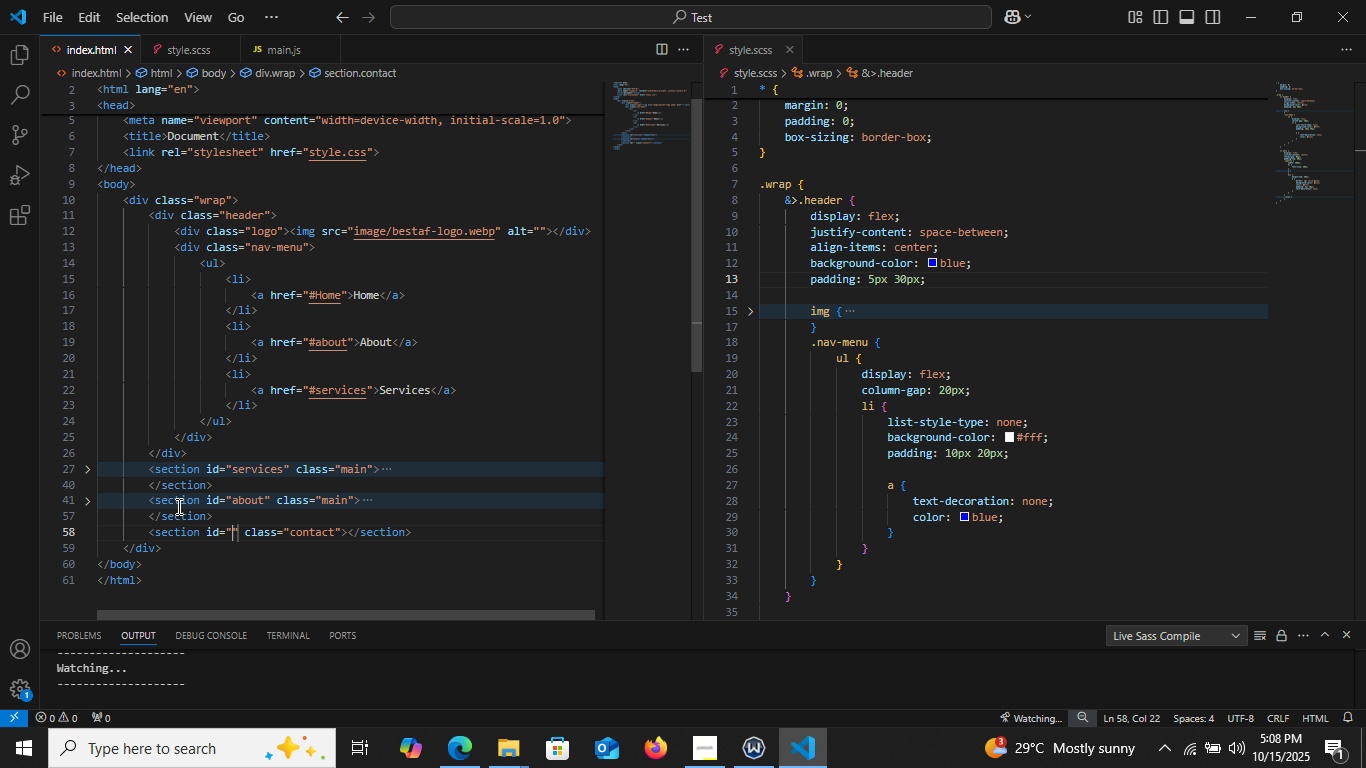 
type(contact)
 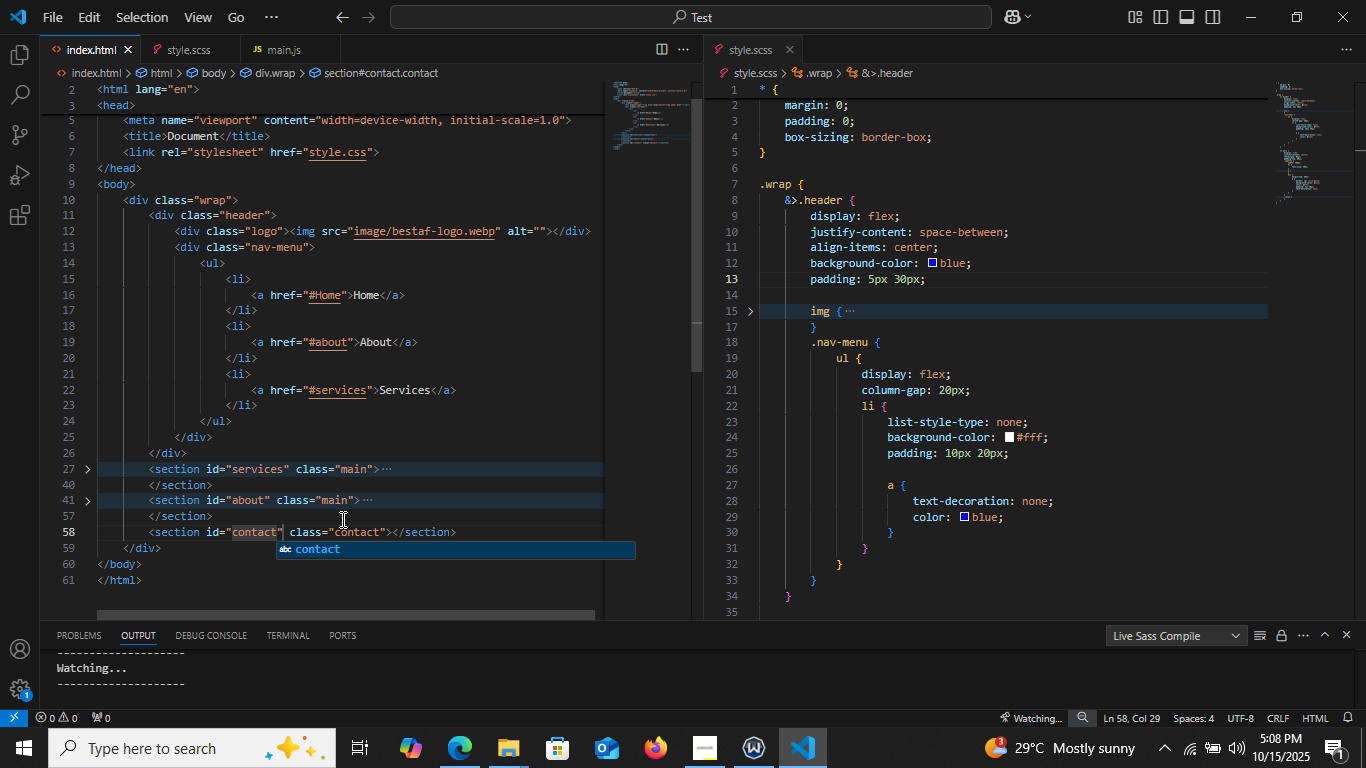 
wait(5.97)
 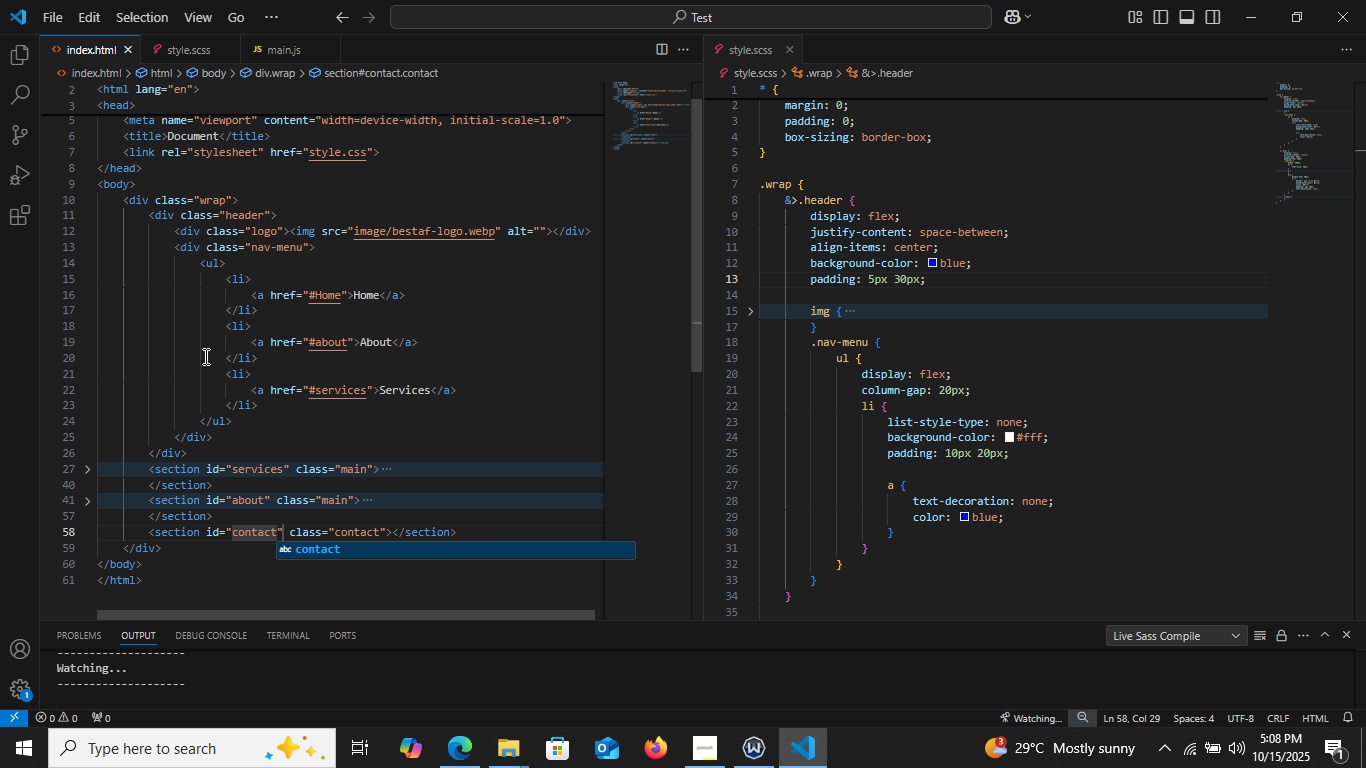 
left_click([391, 532])
 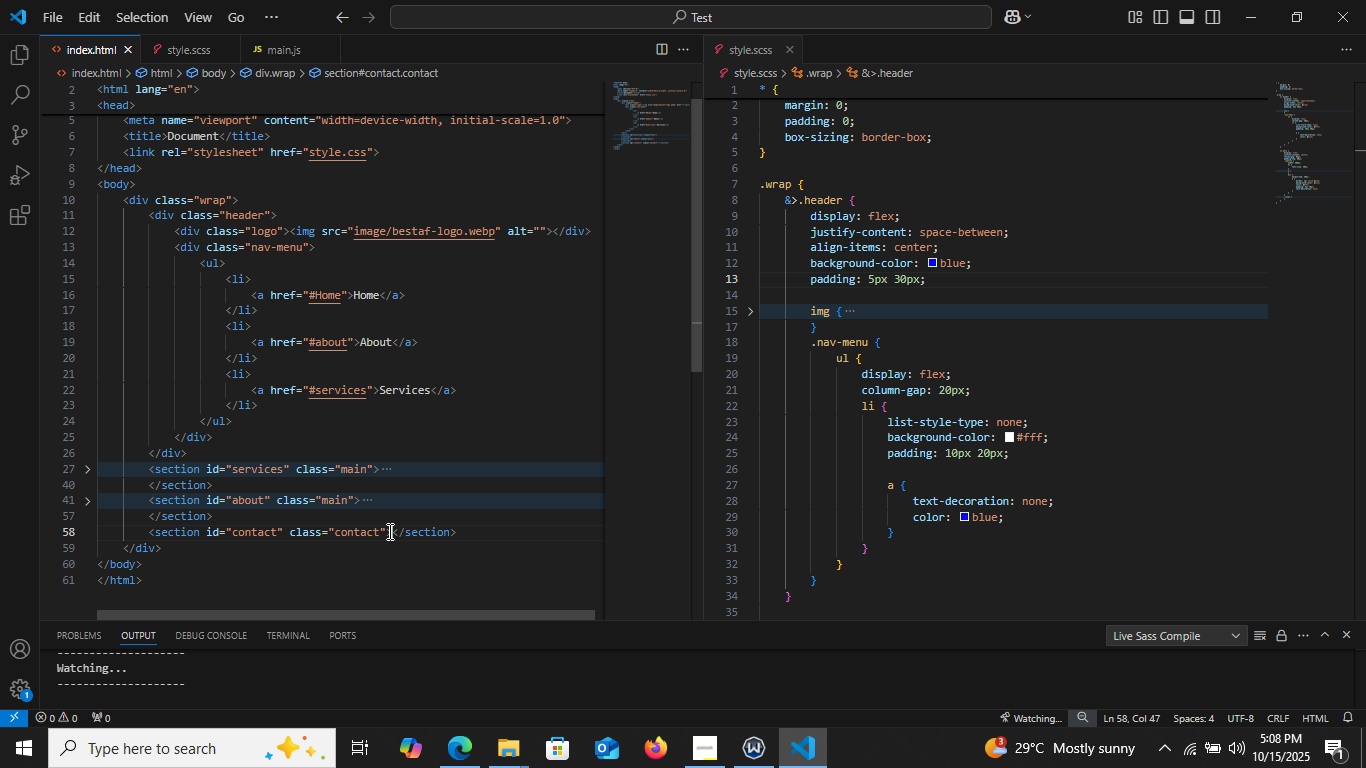 
key(Enter)
 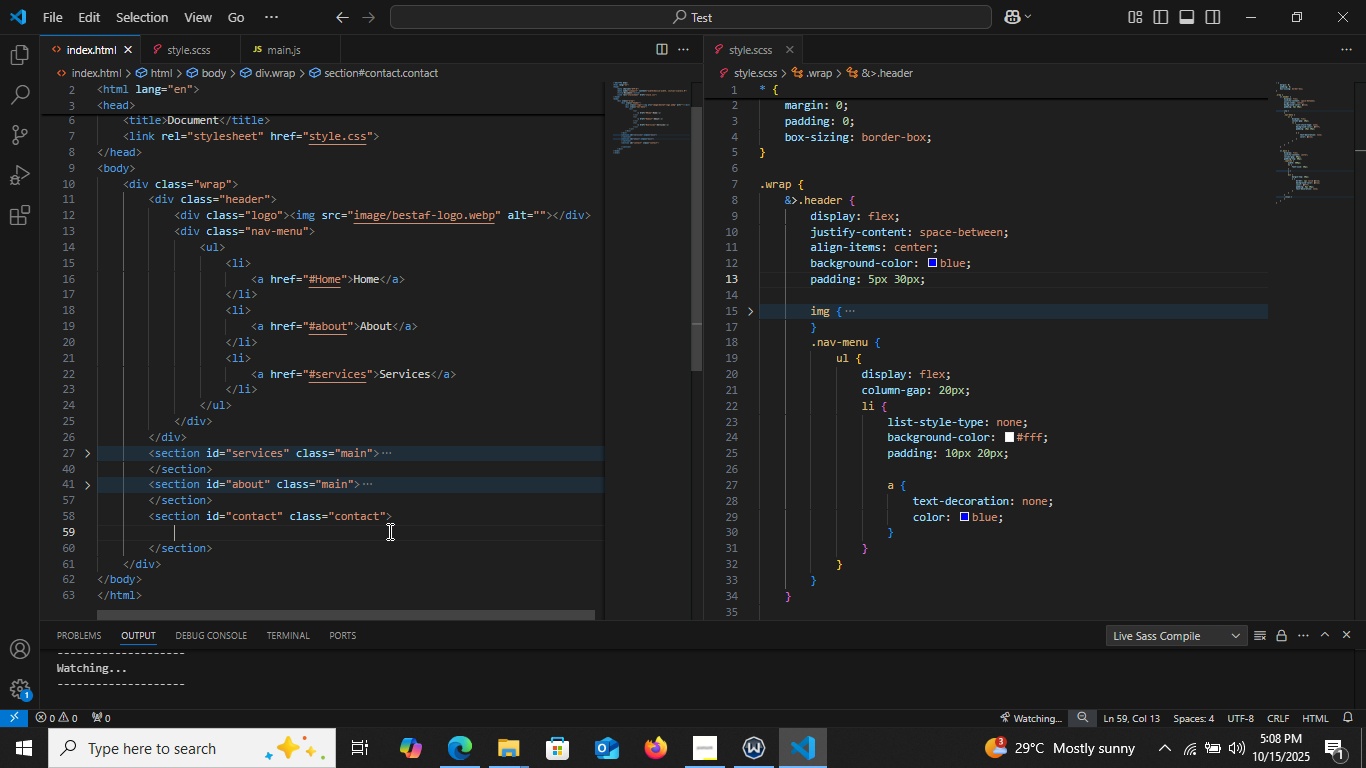 
type(h1)
 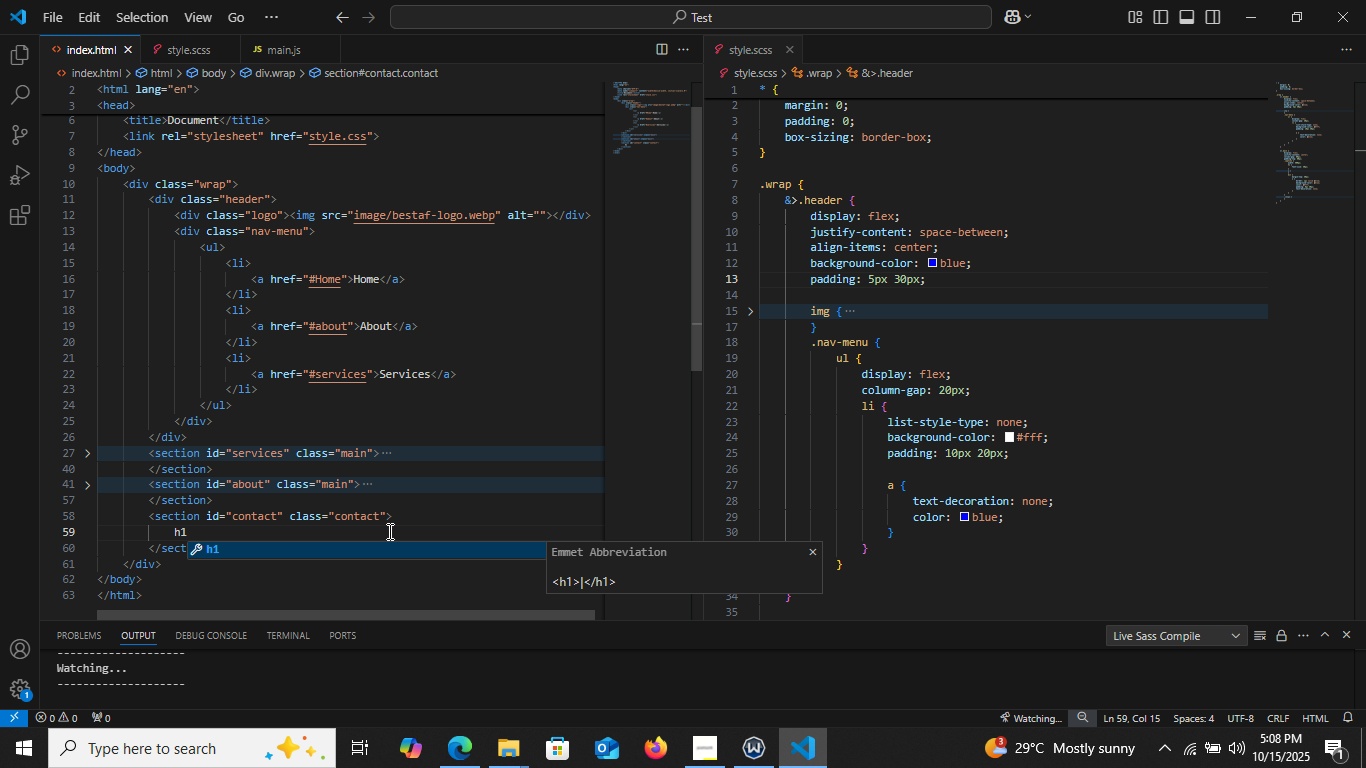 
key(Enter)
 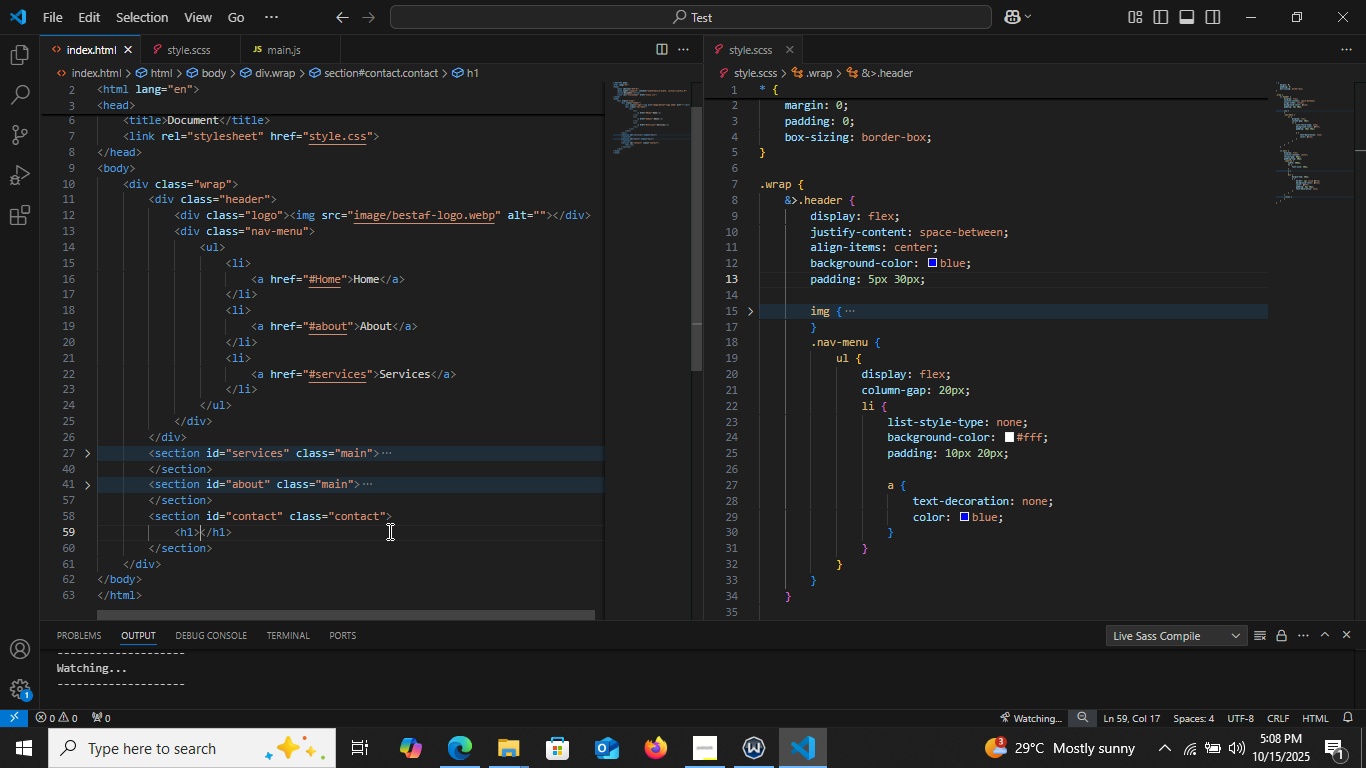 
type(Reach Out to Us)
 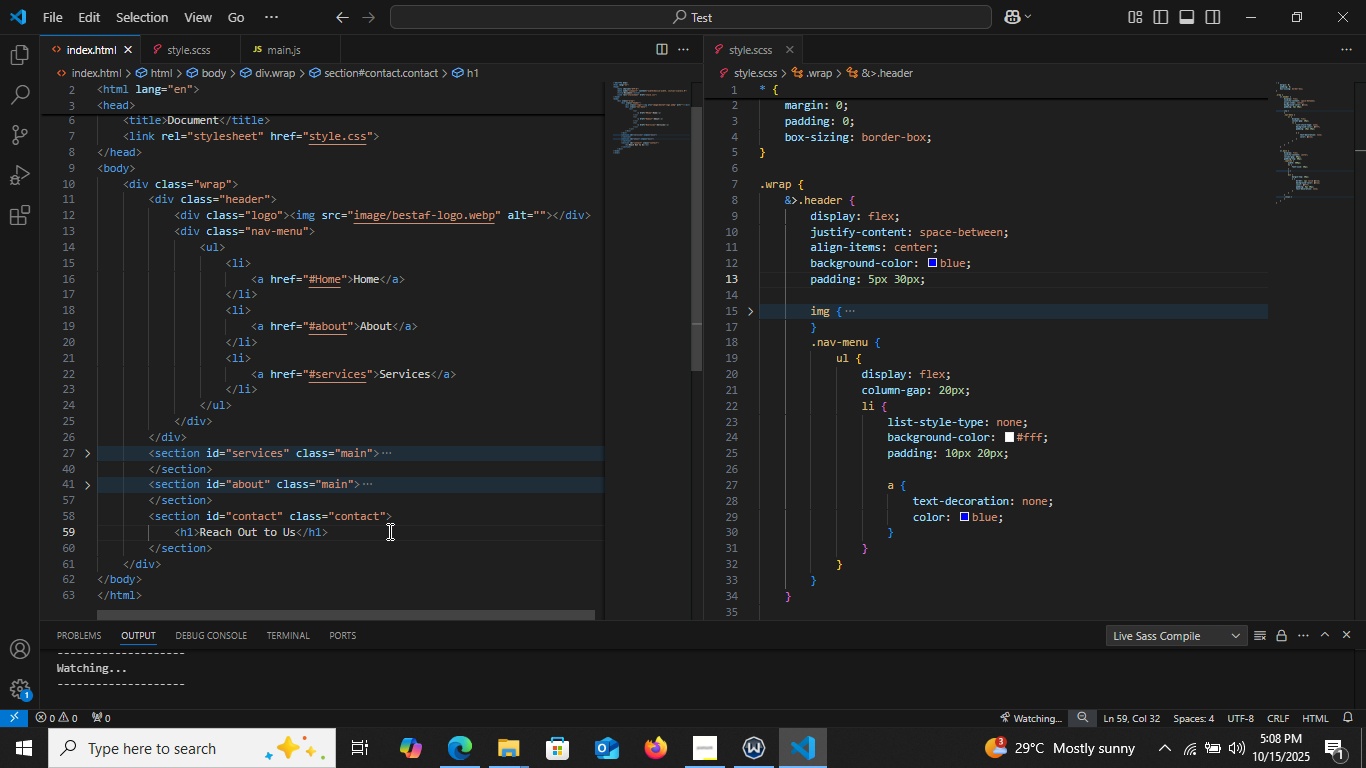 
left_click([366, 542])
 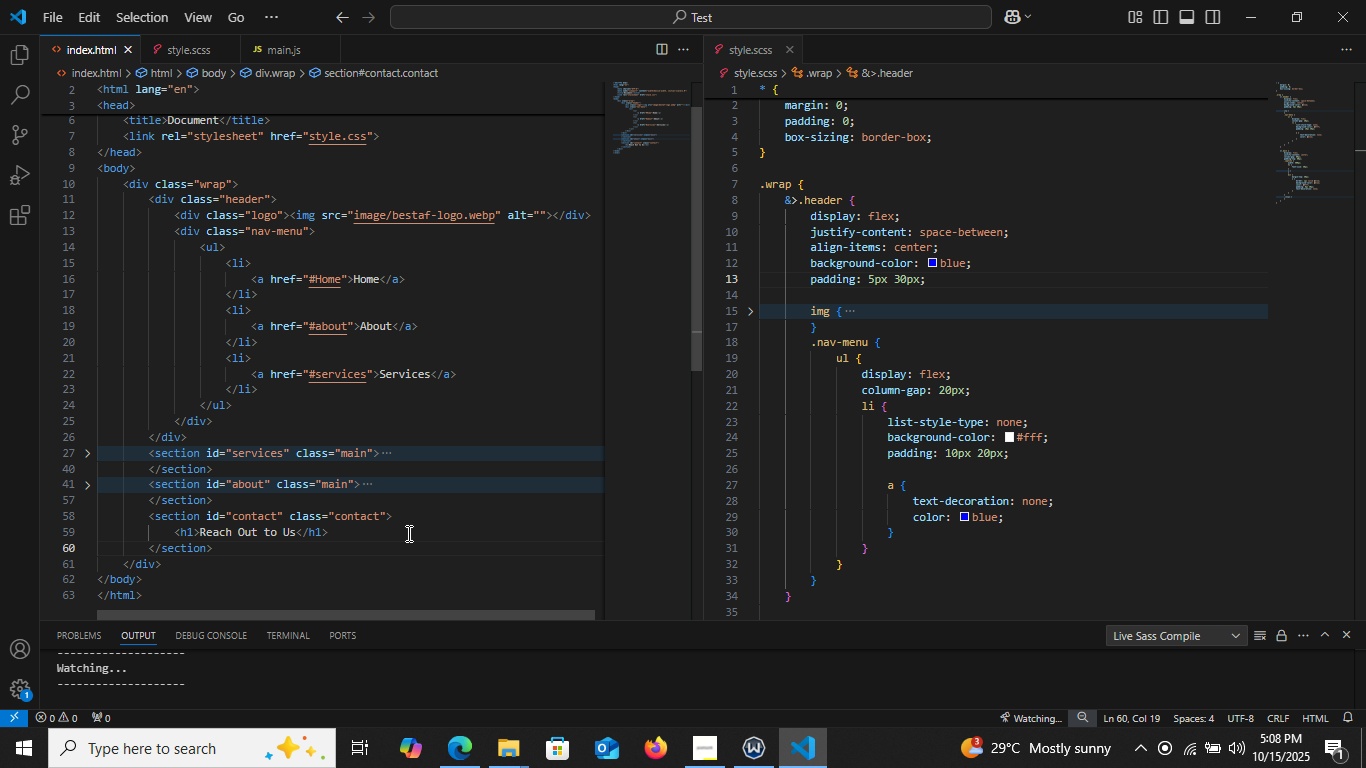 
left_click([406, 532])
 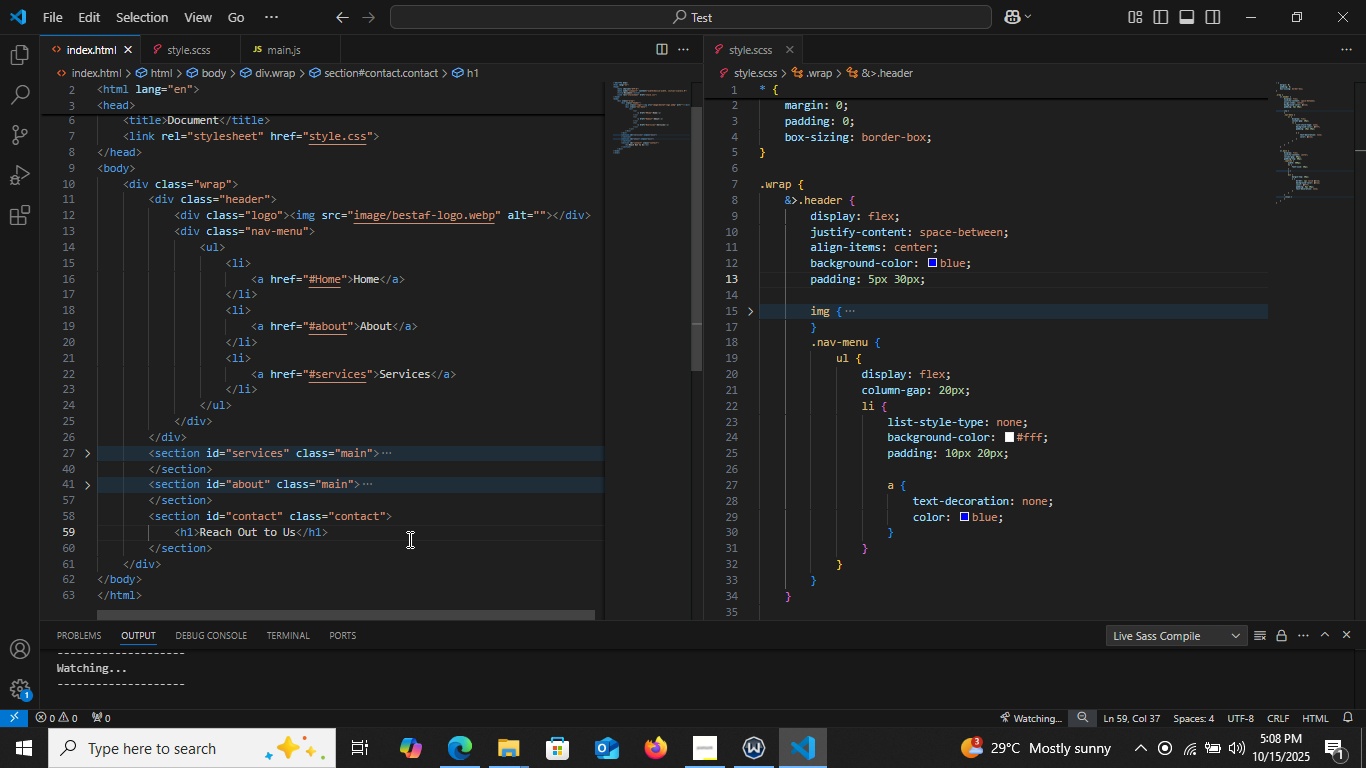 
key(Enter)
 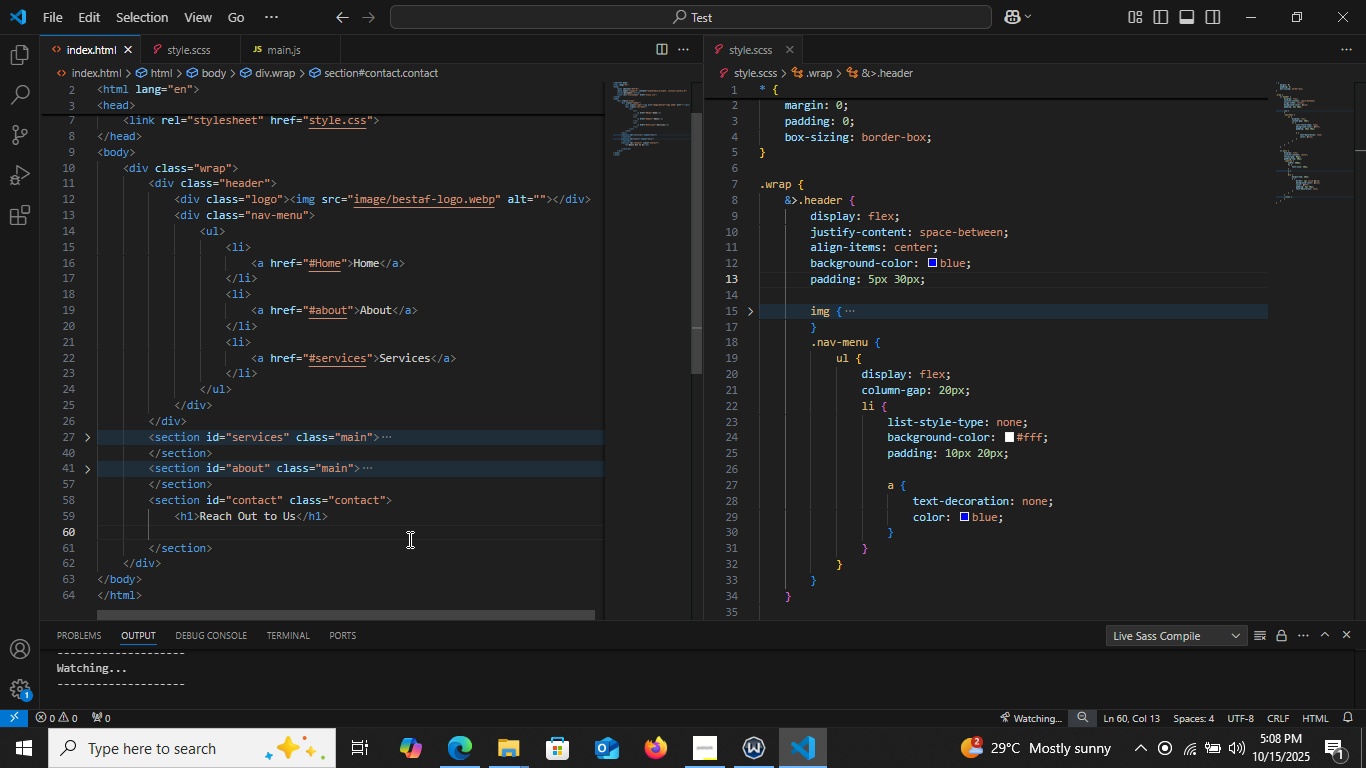 
key(P)
 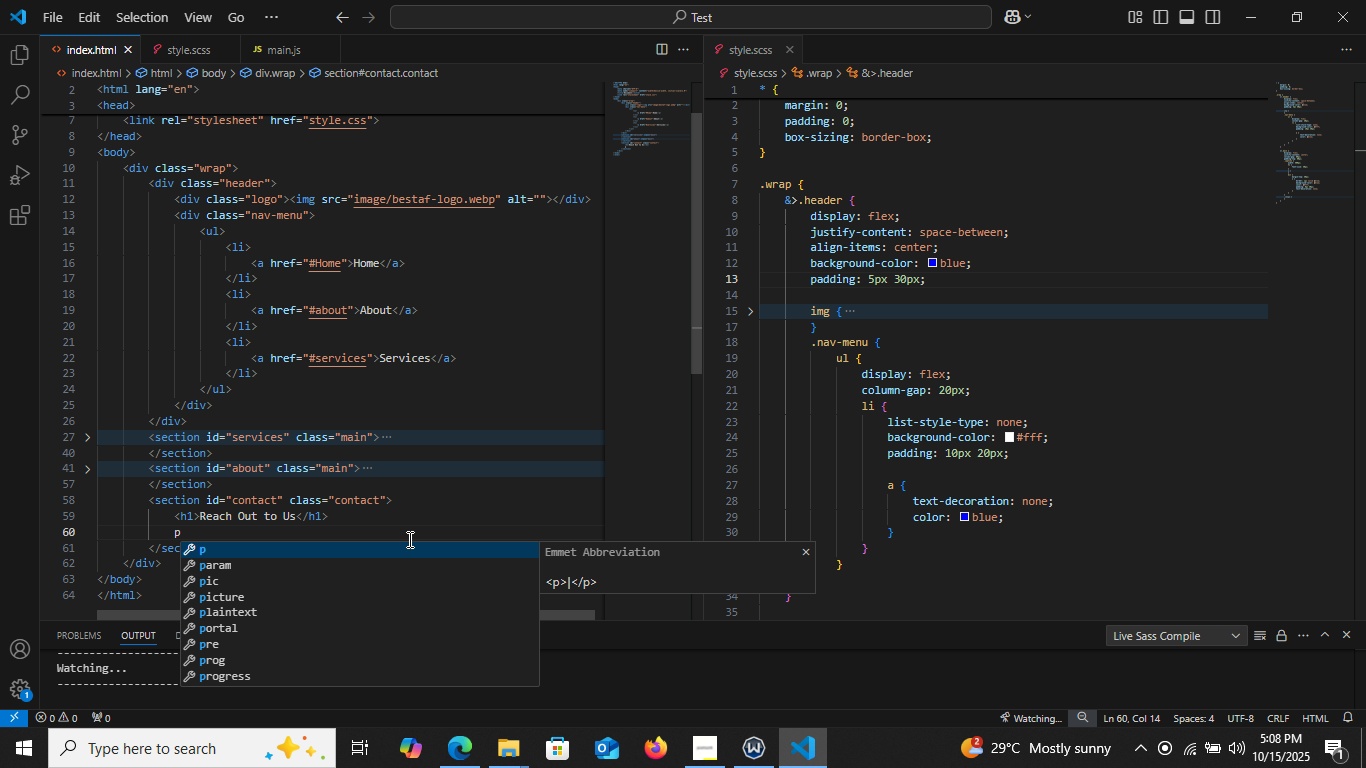 
key(Enter)
 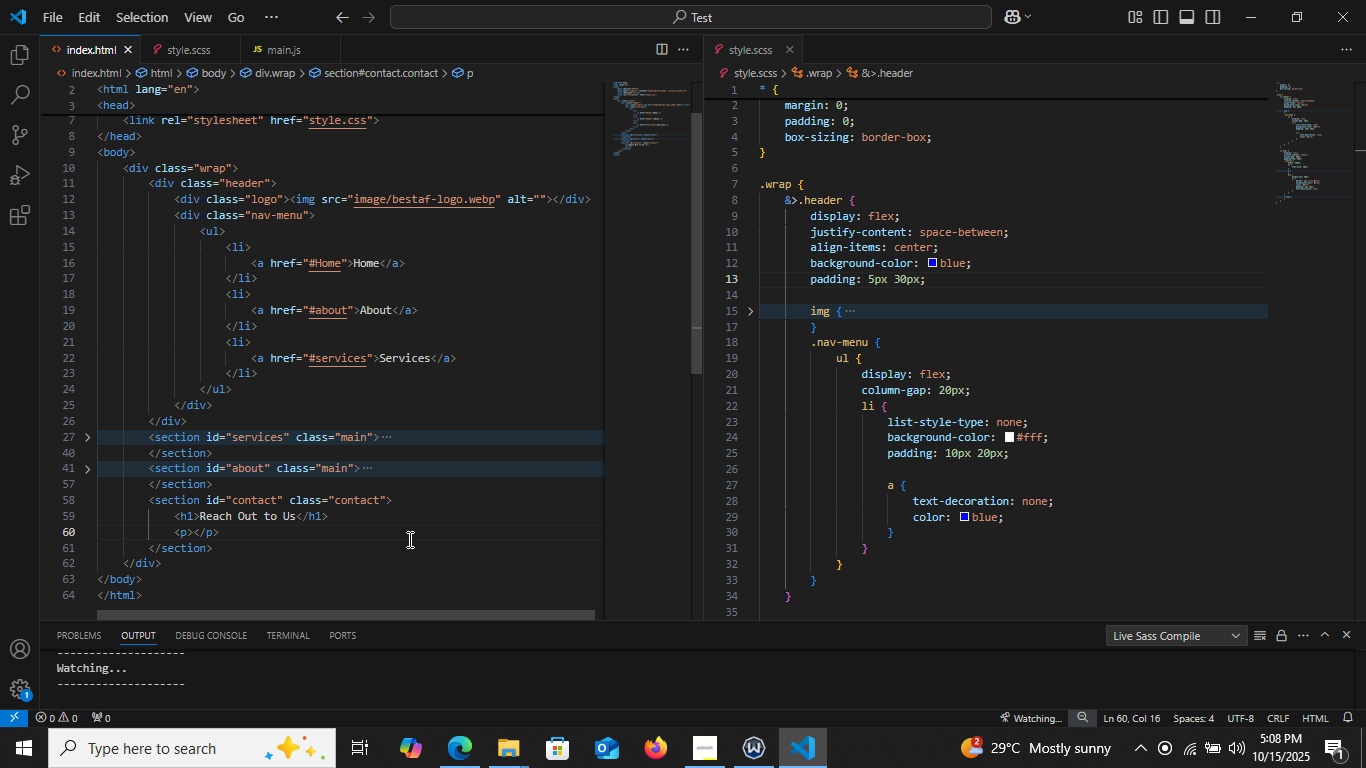 
key(Enter)
 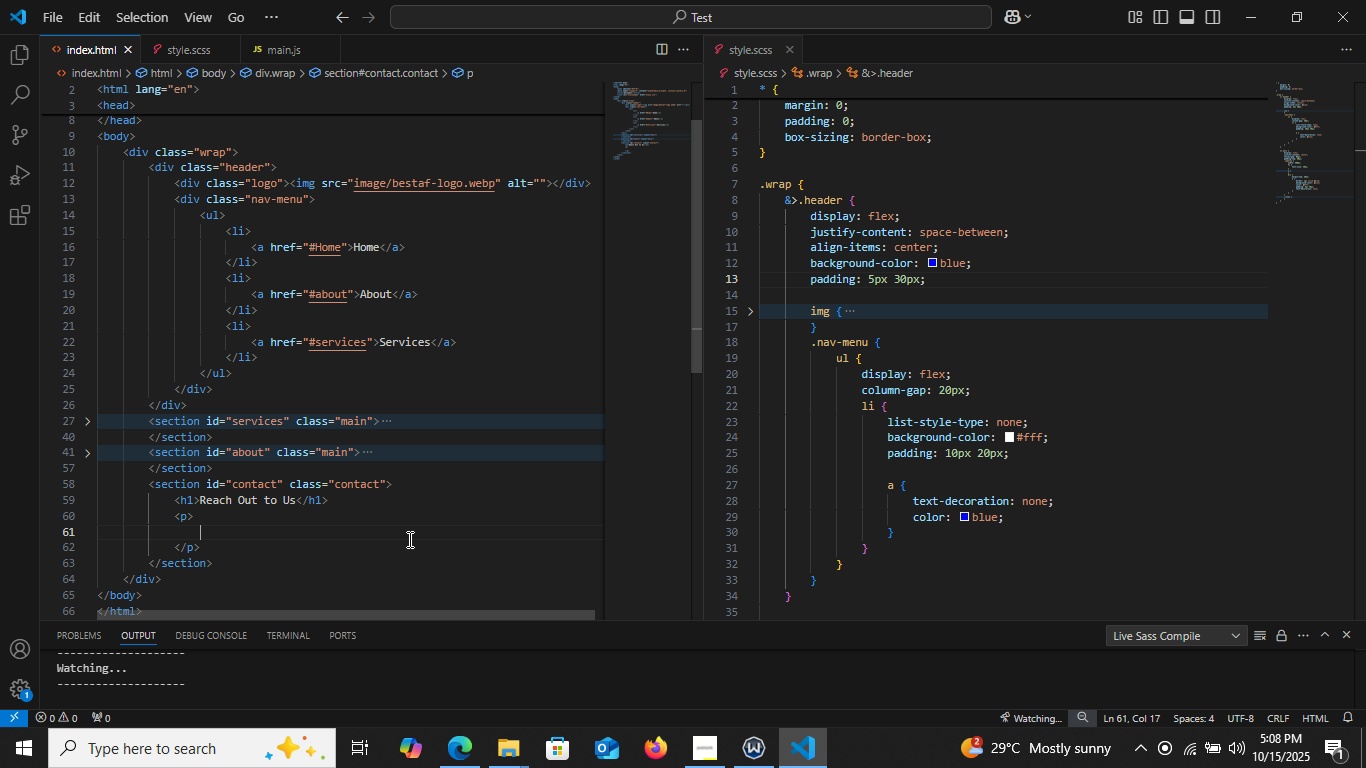 
type(Add)
 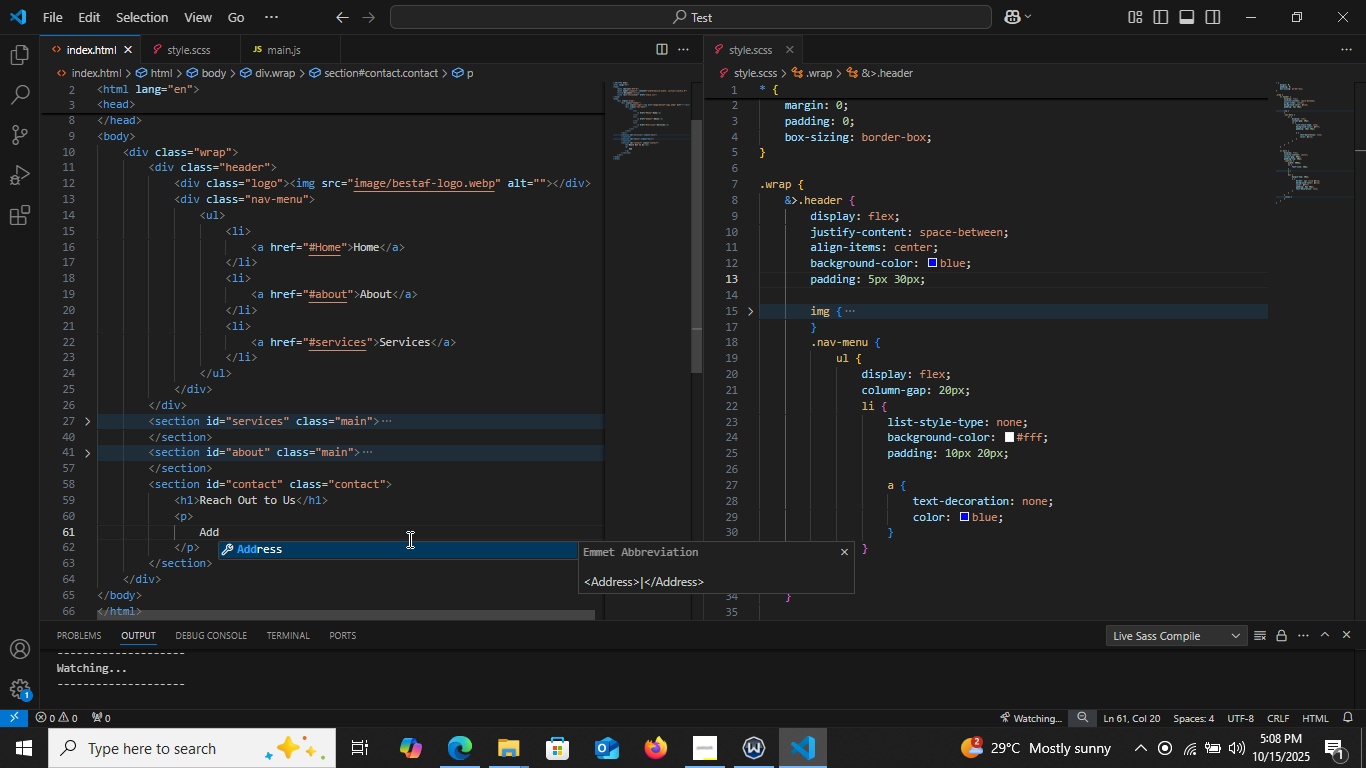 
key(Enter)
 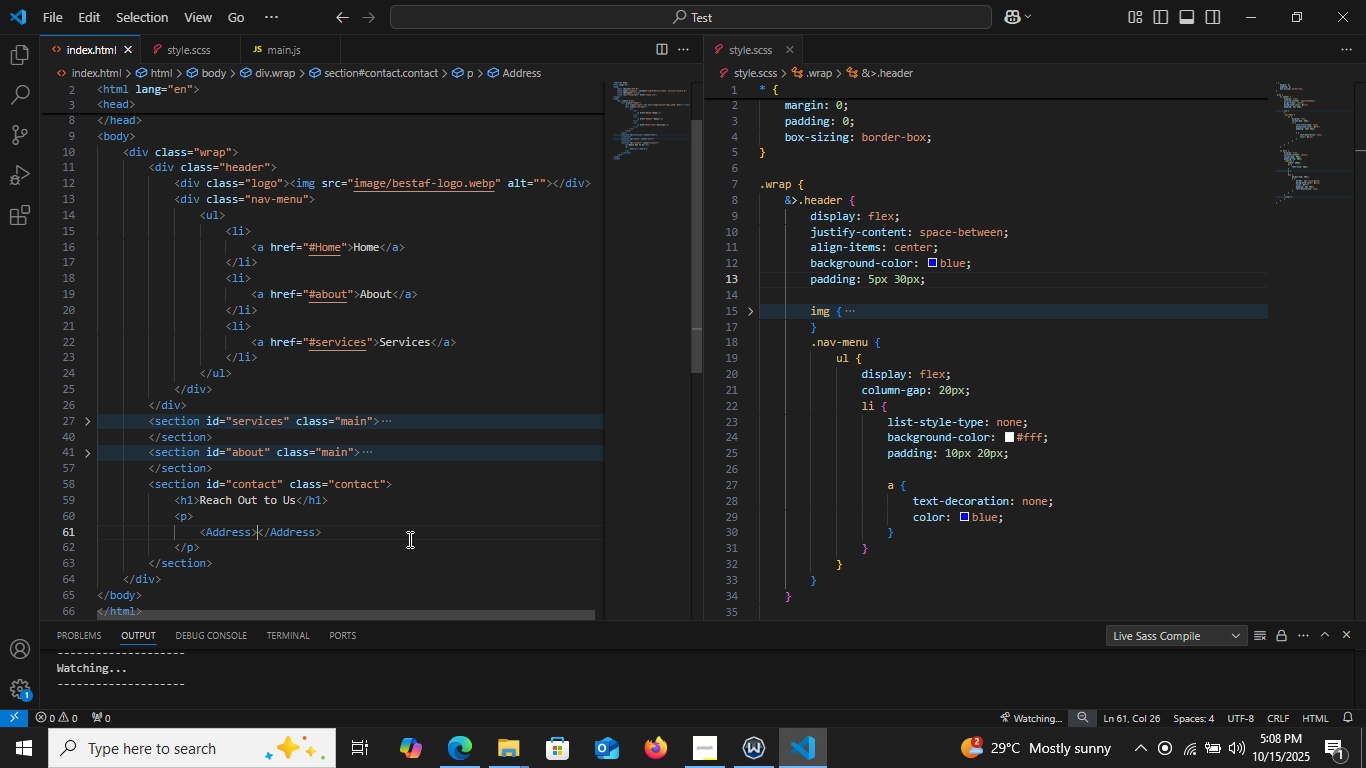 
key(Control+Z)
 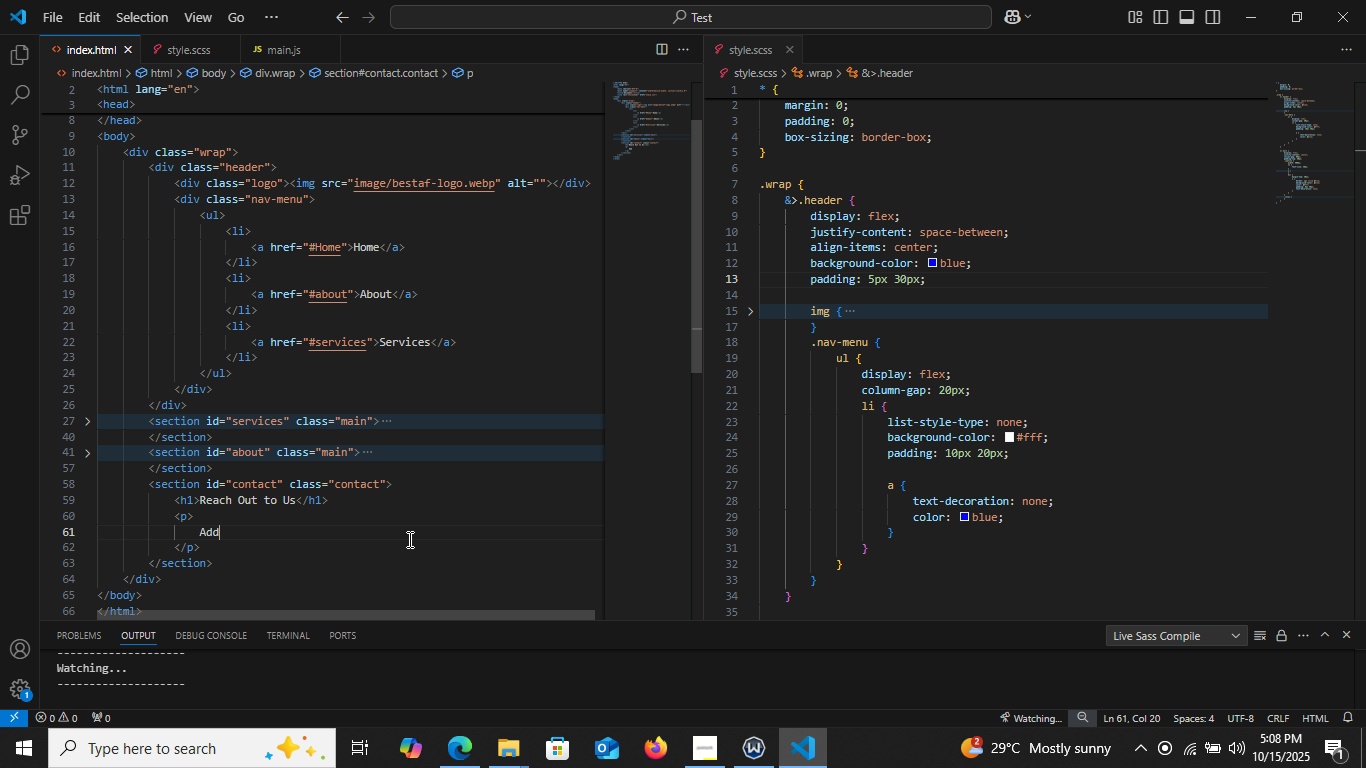 
type(ress: !)
key(Backspace)
type(156 new lane Avenue)
 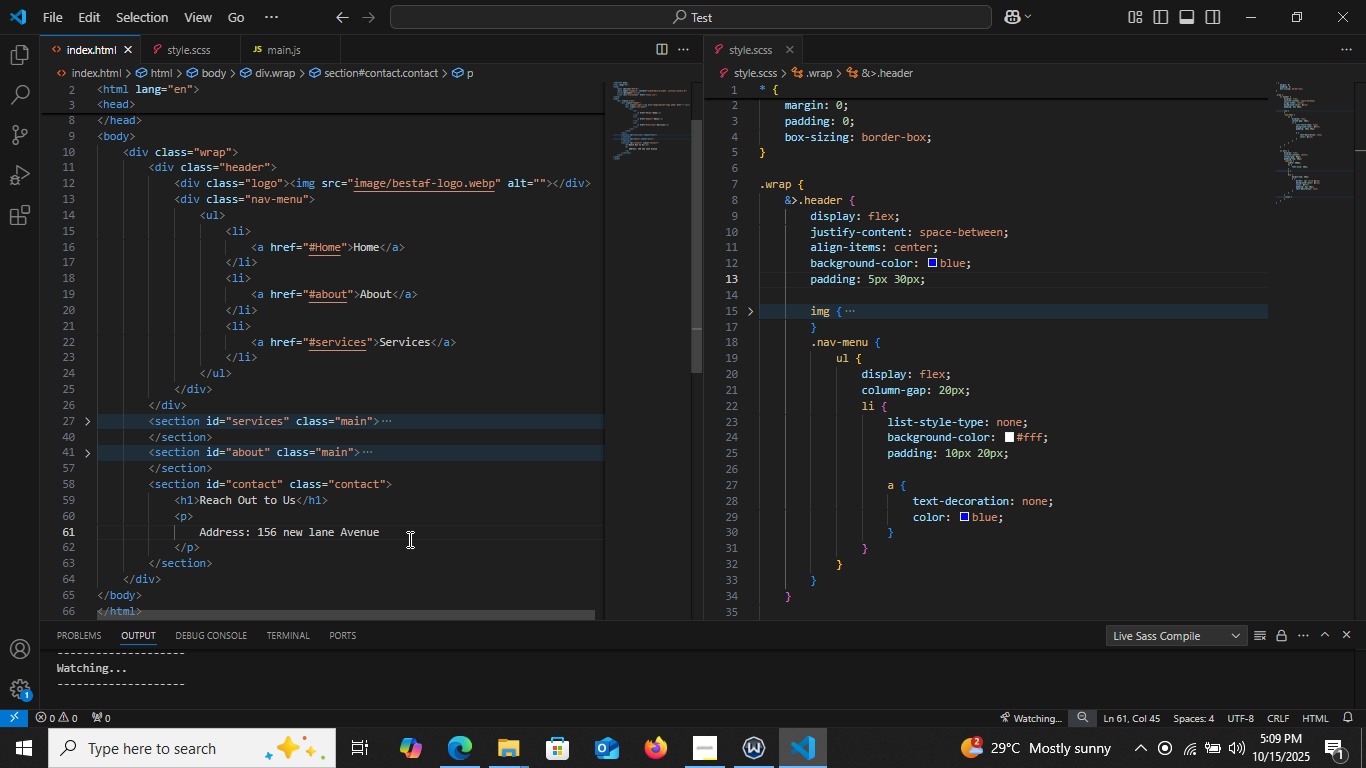 
left_click([274, 546])
 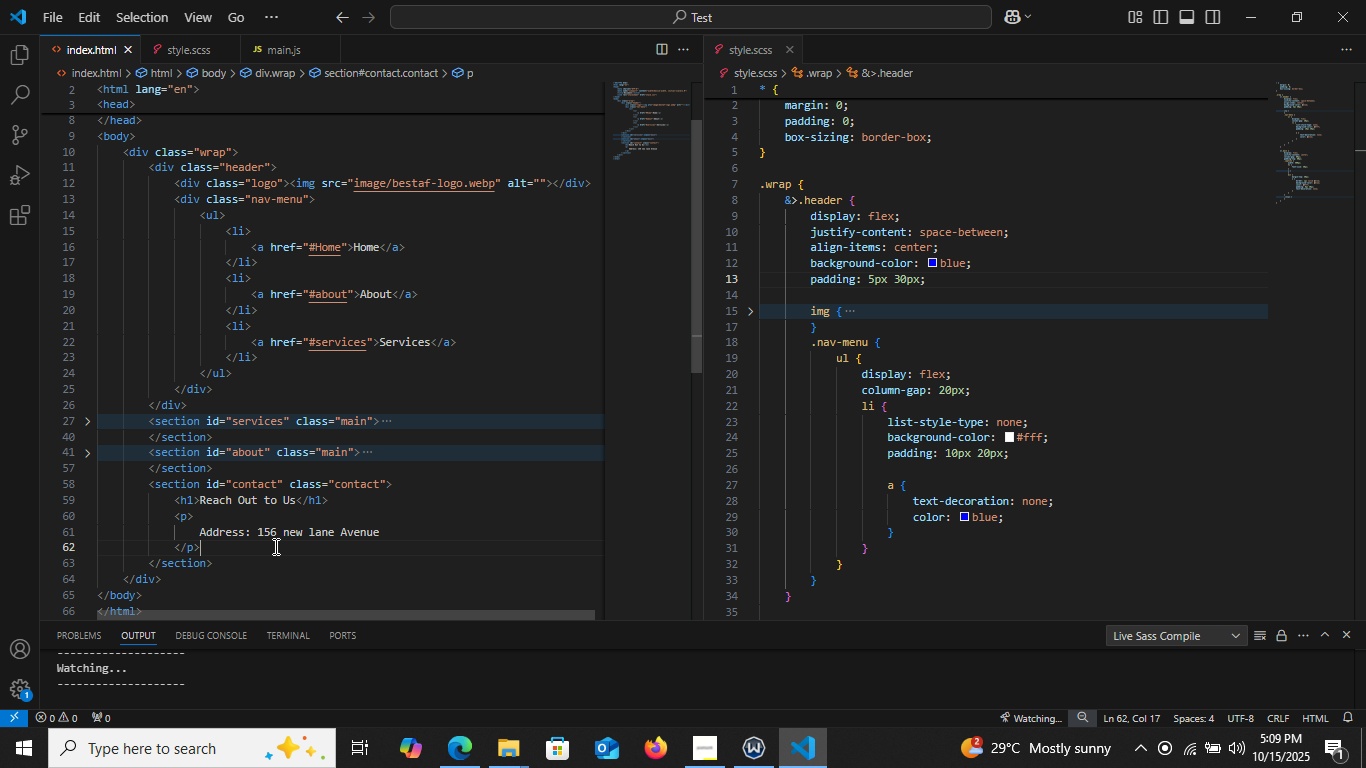 
key(Enter)
 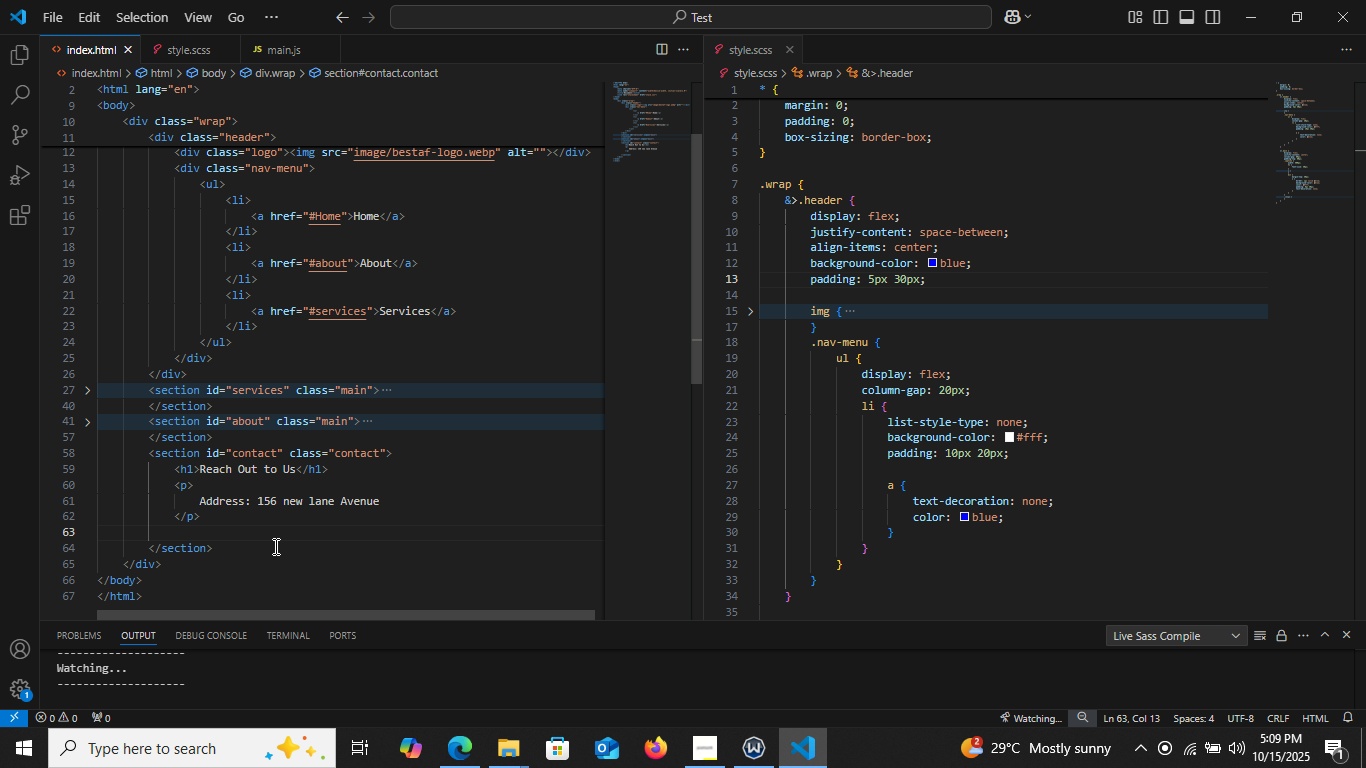 
key(P)
 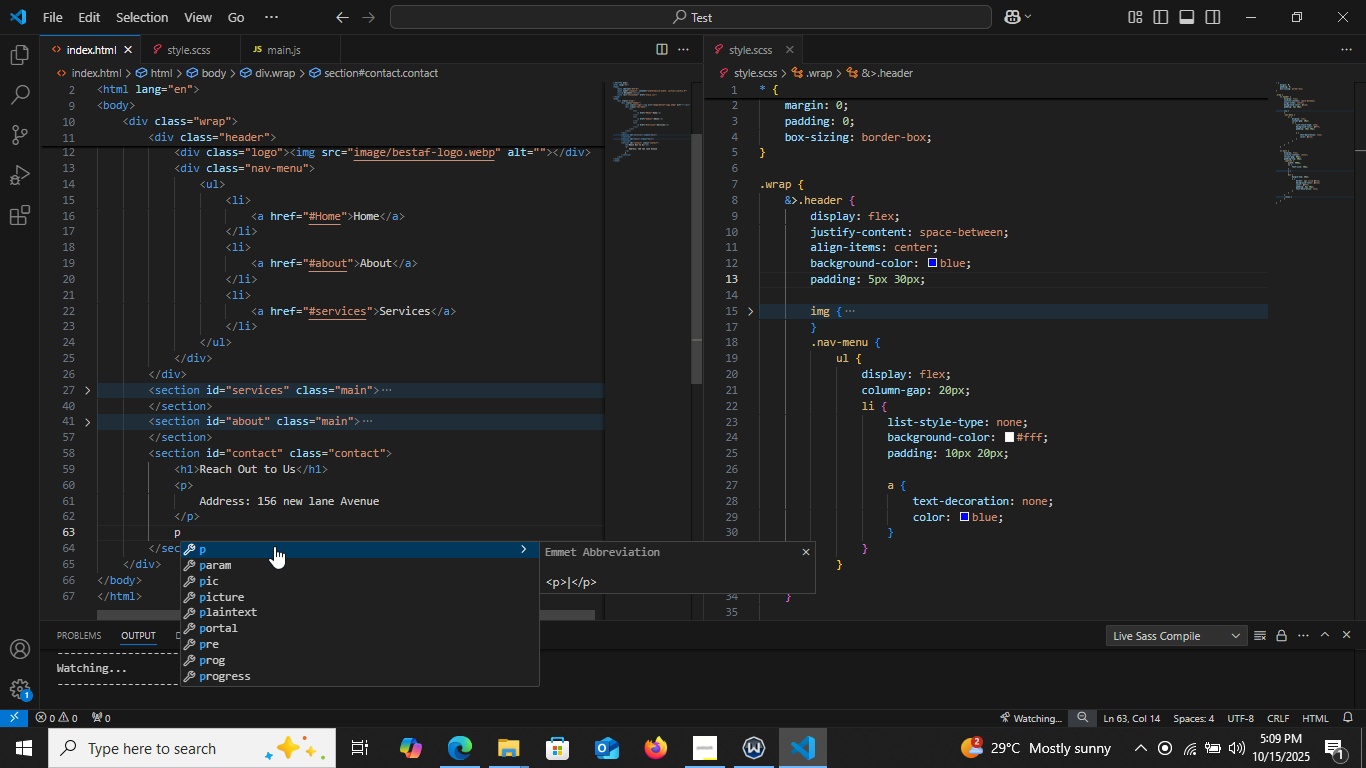 
key(Enter)
 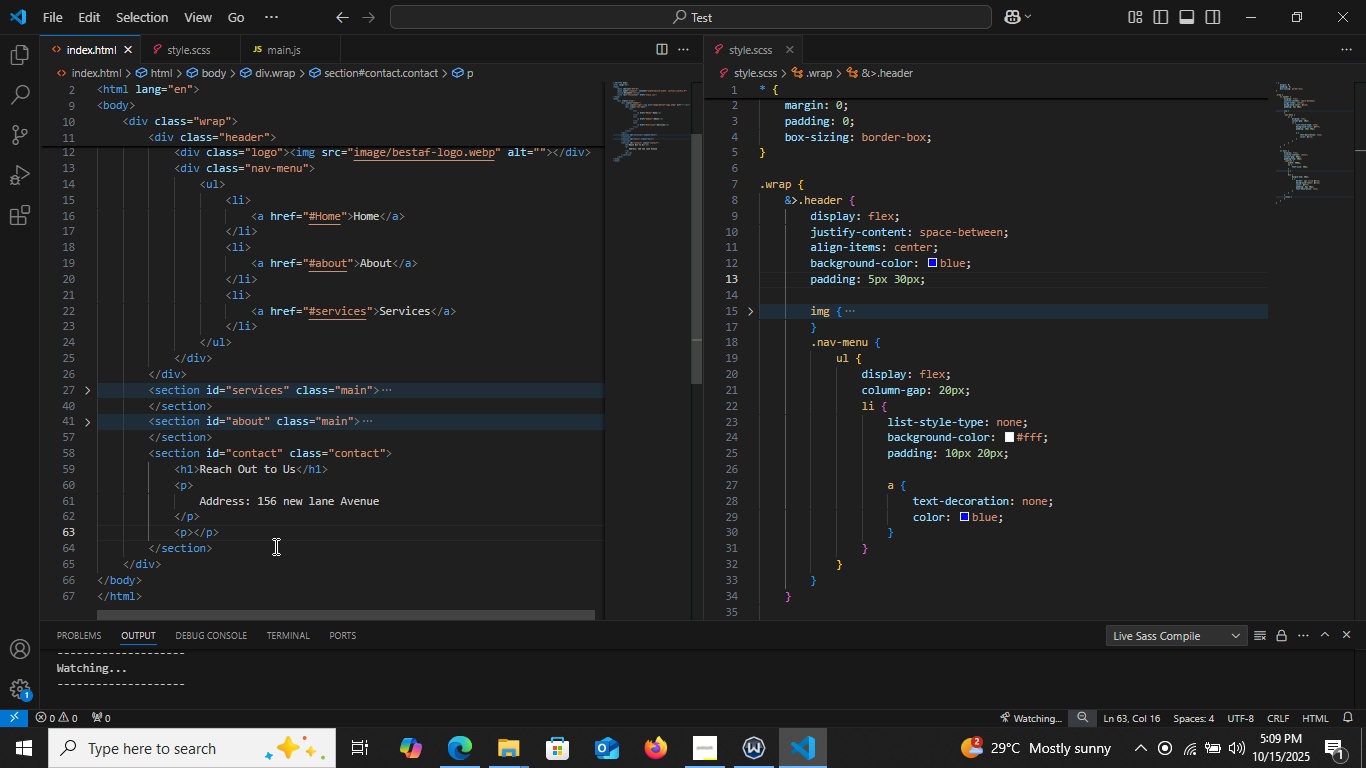 
key(Enter)
 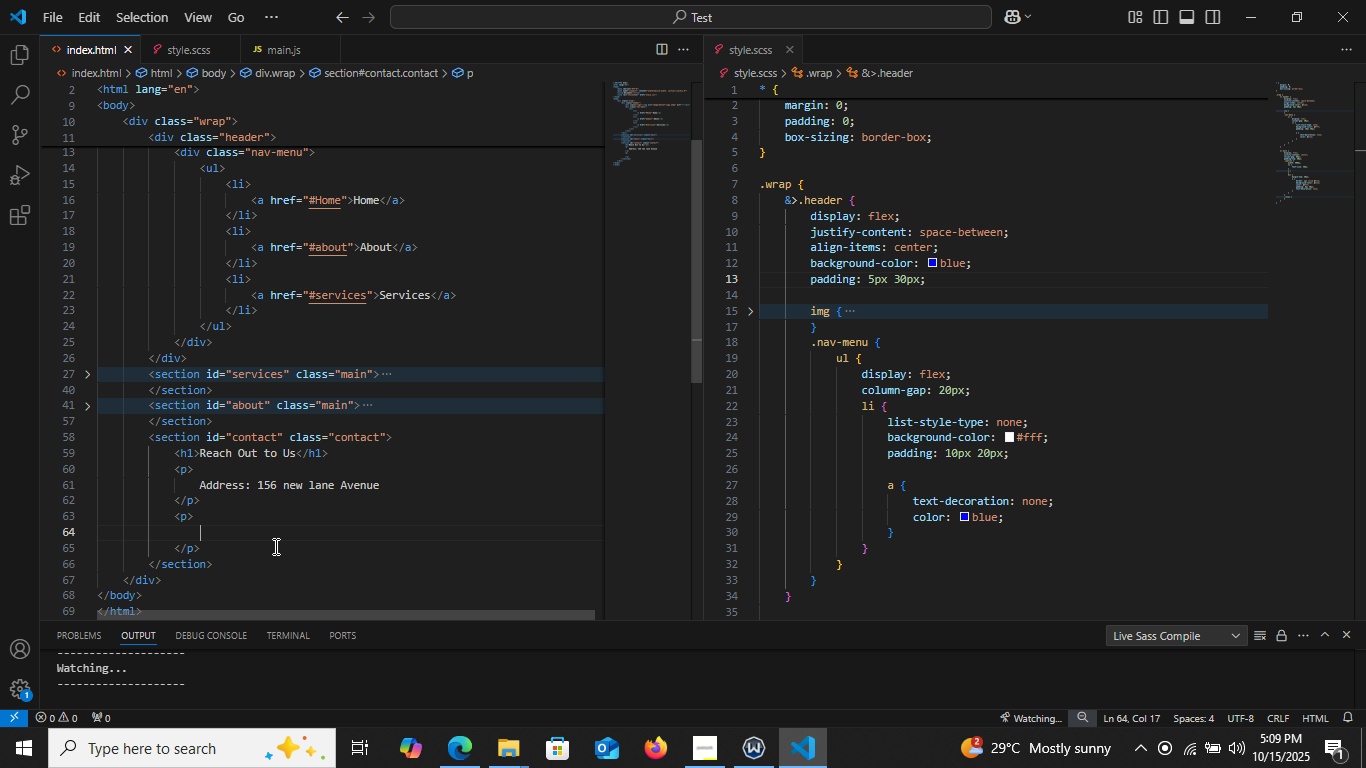 
type(Emaill)
key(Backspace)
type(:www)
key(Backspace)
key(Backspace)
key(Backspace)
type(aseguharrison@gmail.com)
 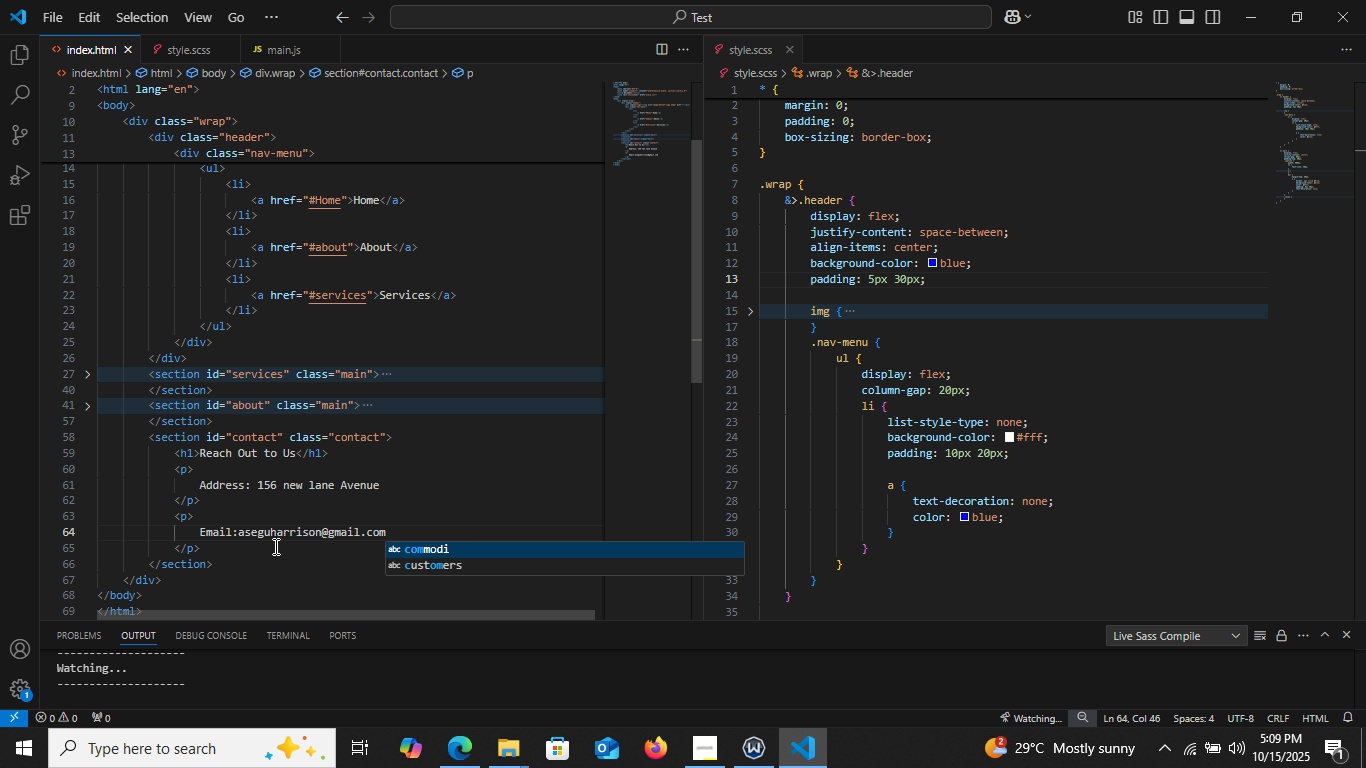 
left_click([225, 548])
 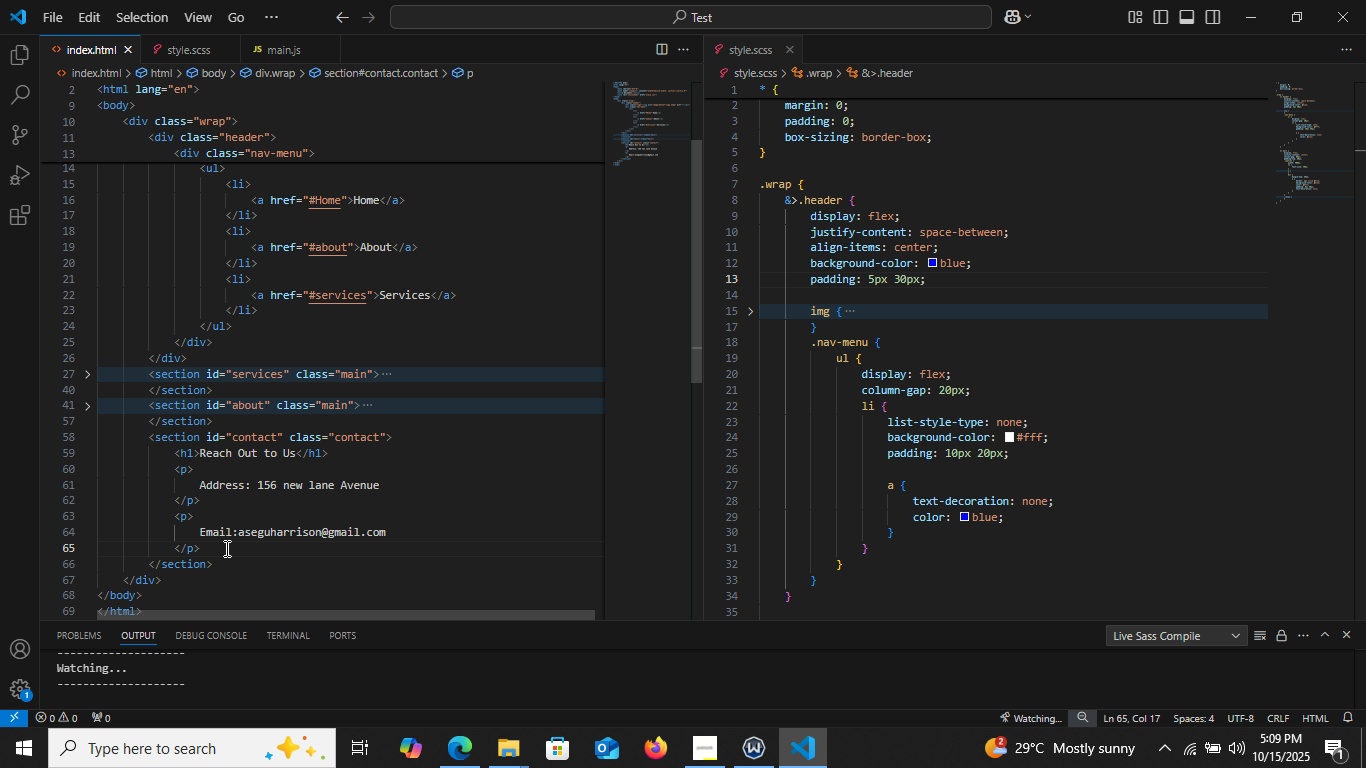 
key(Enter)
 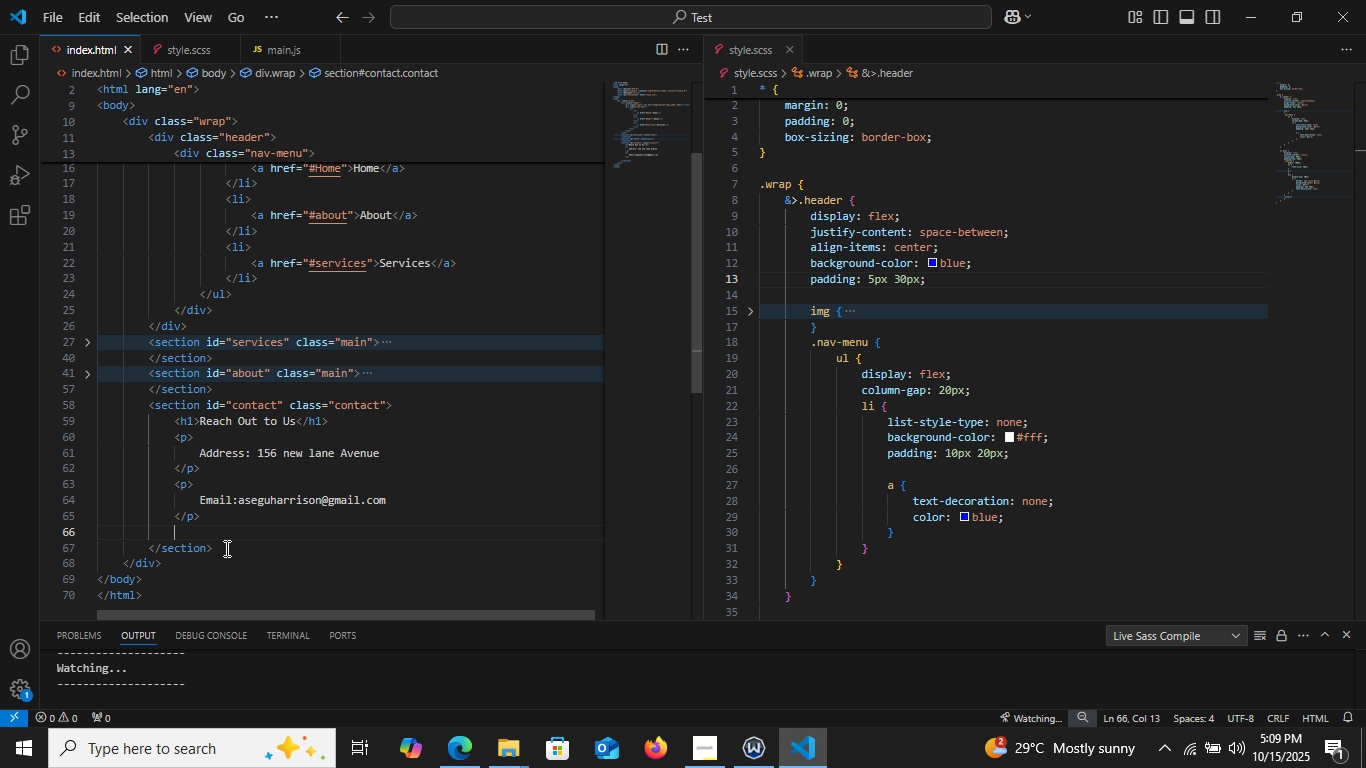 
key(P)
 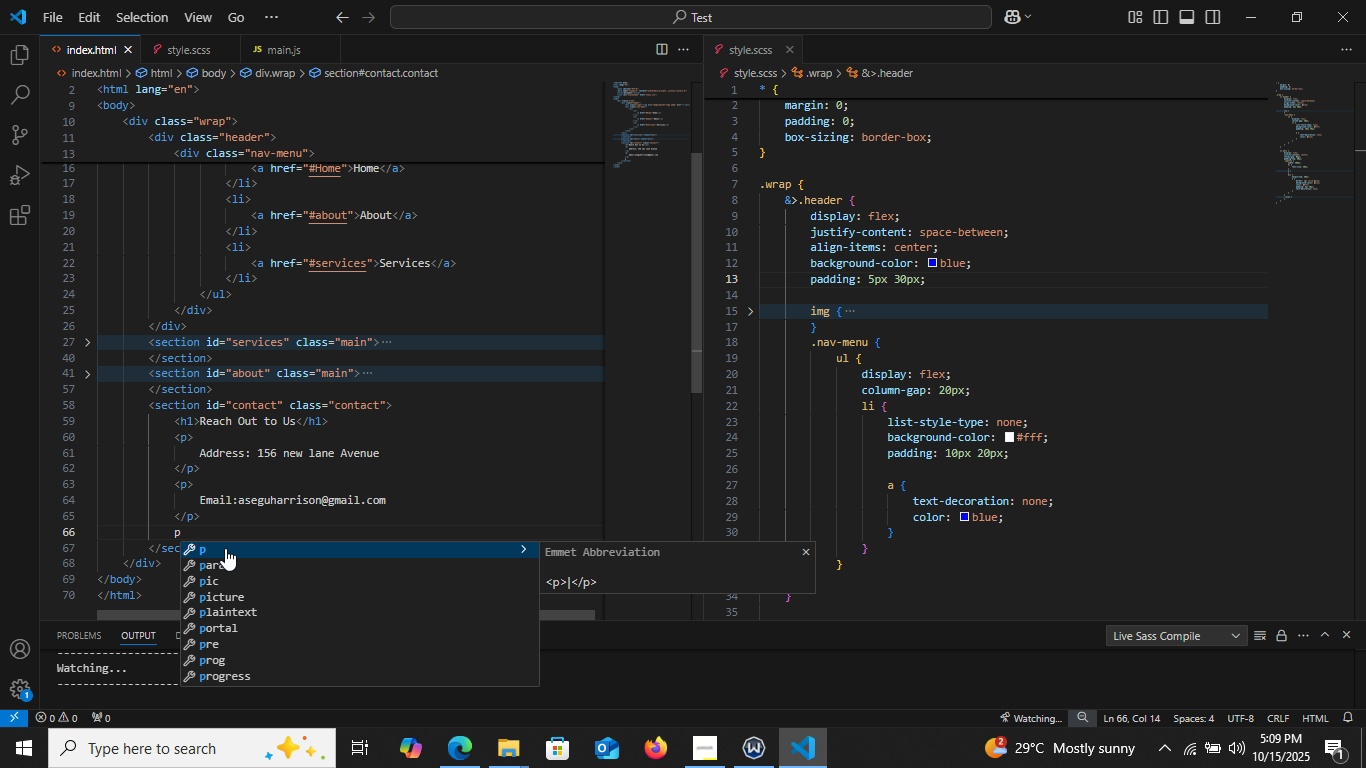 
key(Enter)
 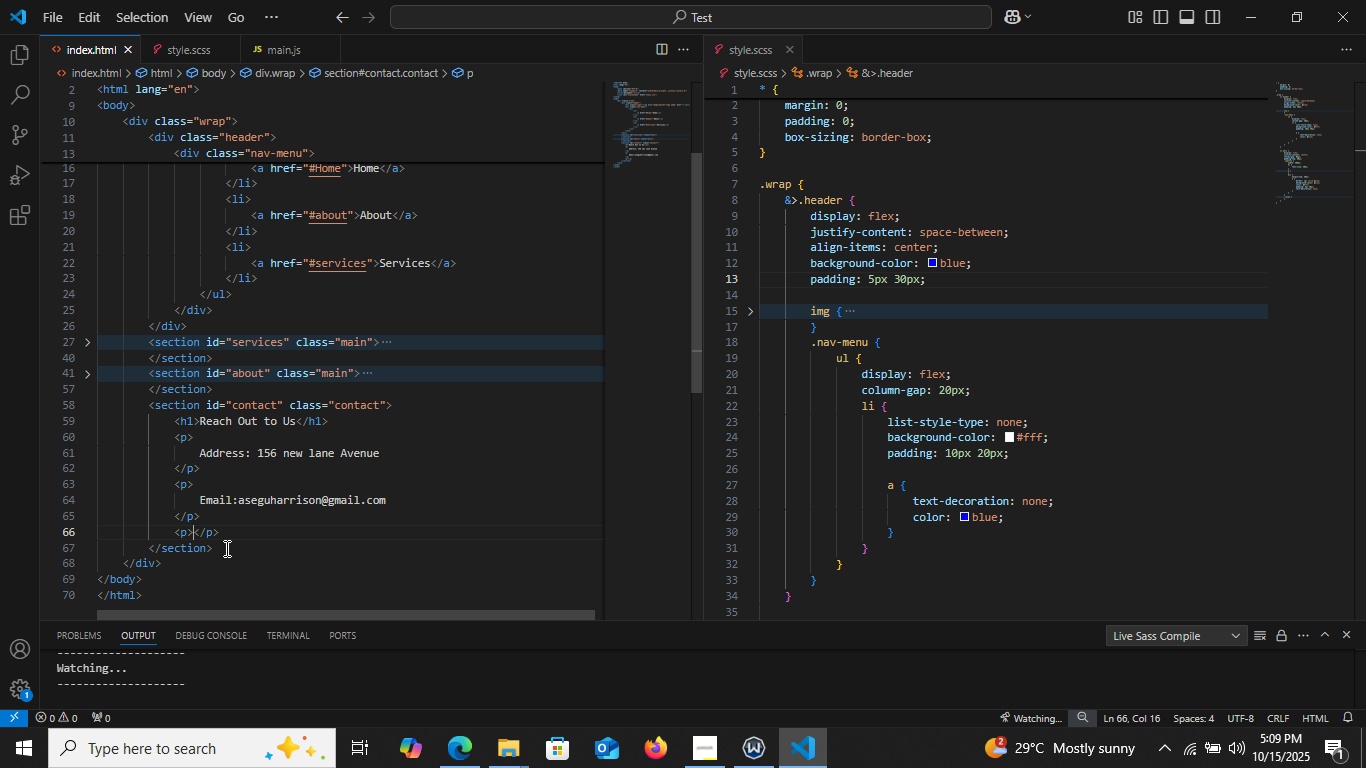 
key(Enter)
 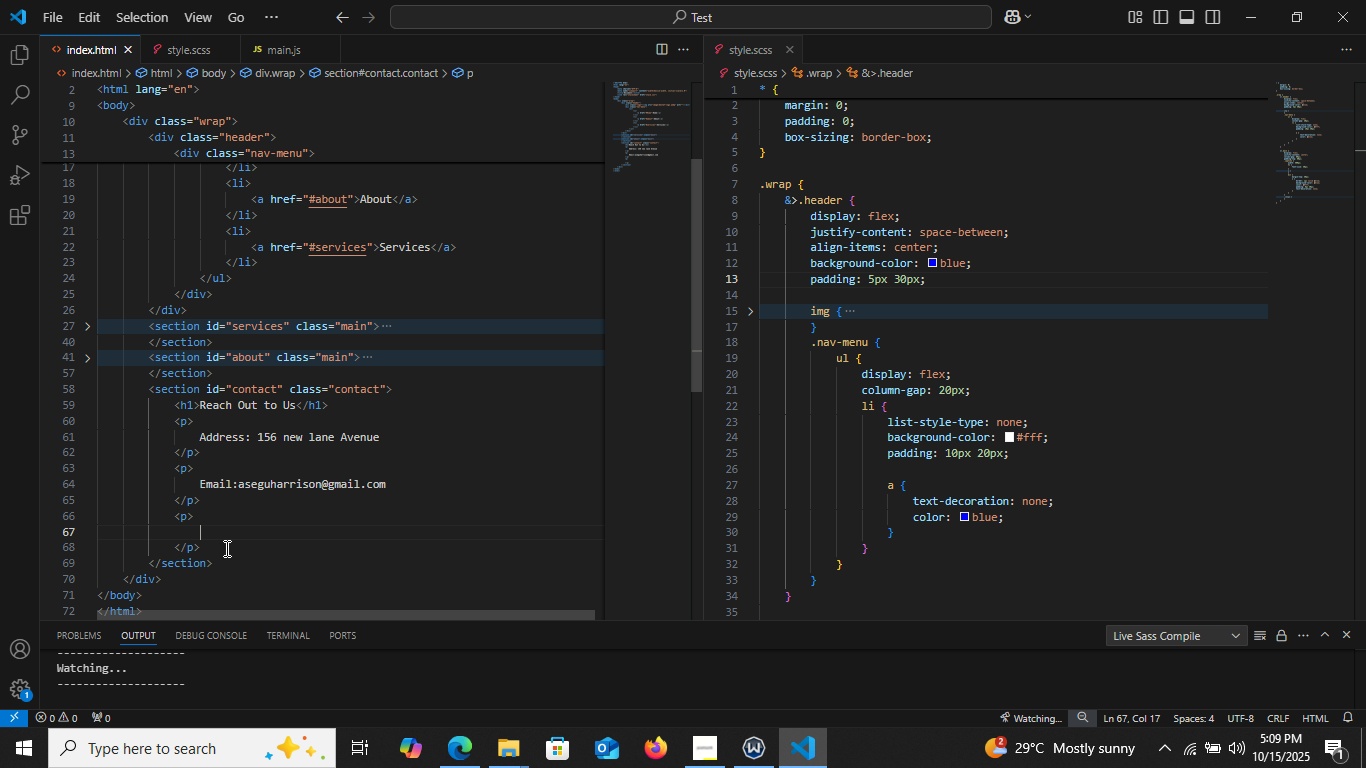 
type(Contact:  11111111111111111)
 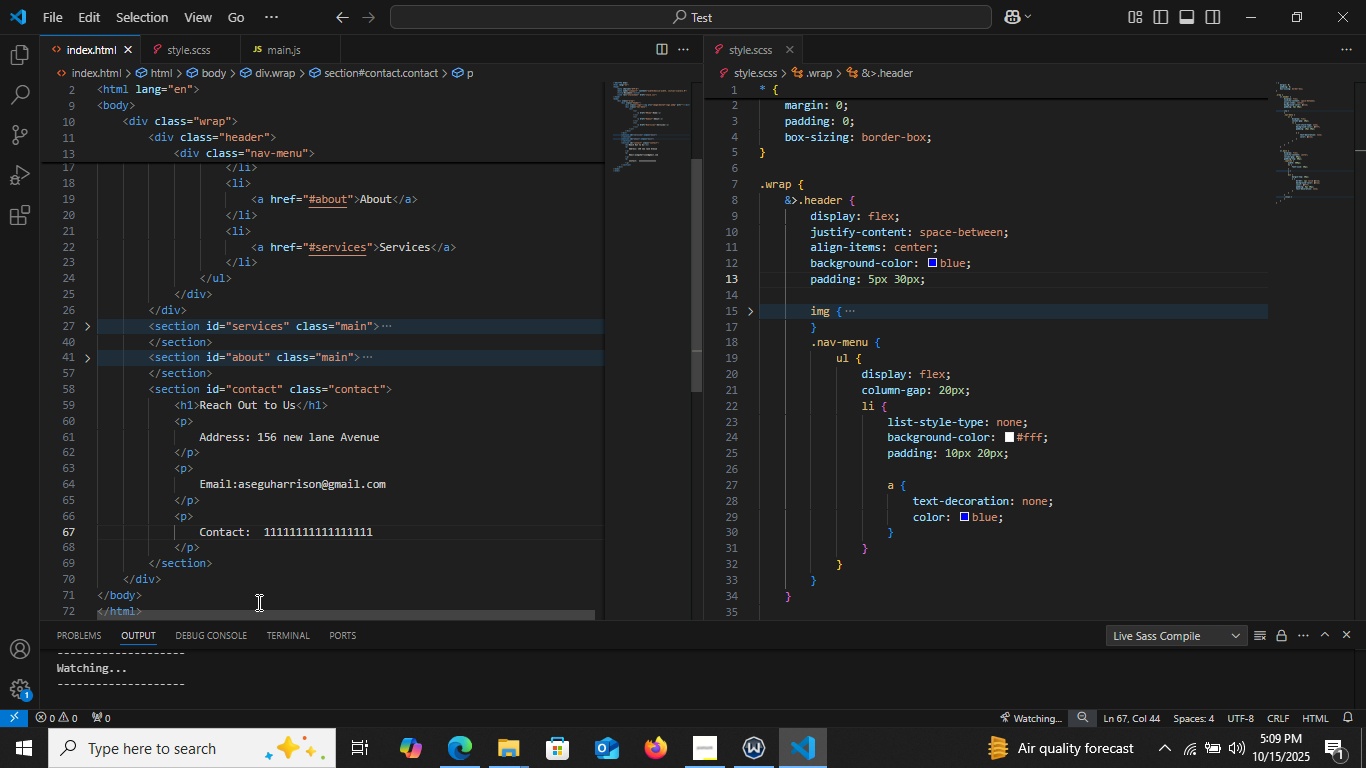 
left_click([452, 751])
 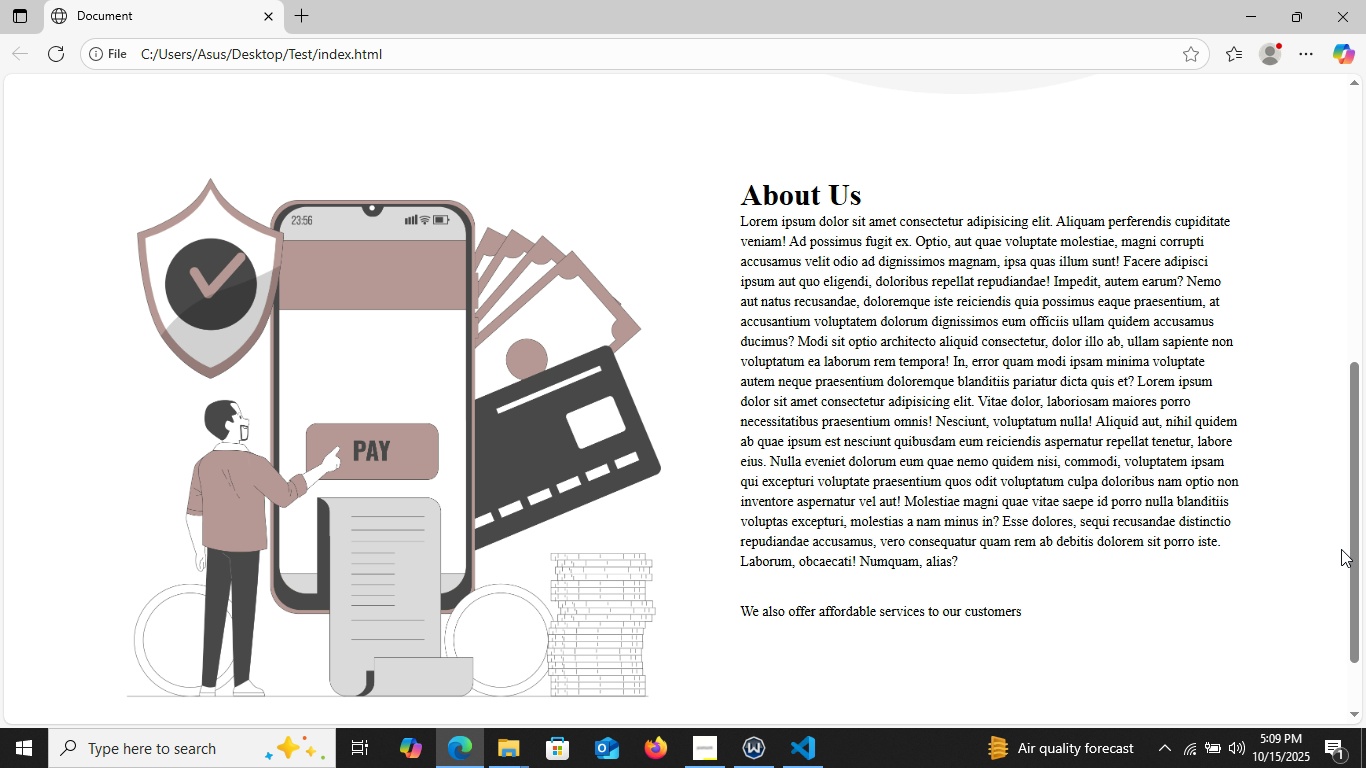 
left_click_drag(start_coordinate=[1356, 518], to_coordinate=[1341, 666])
 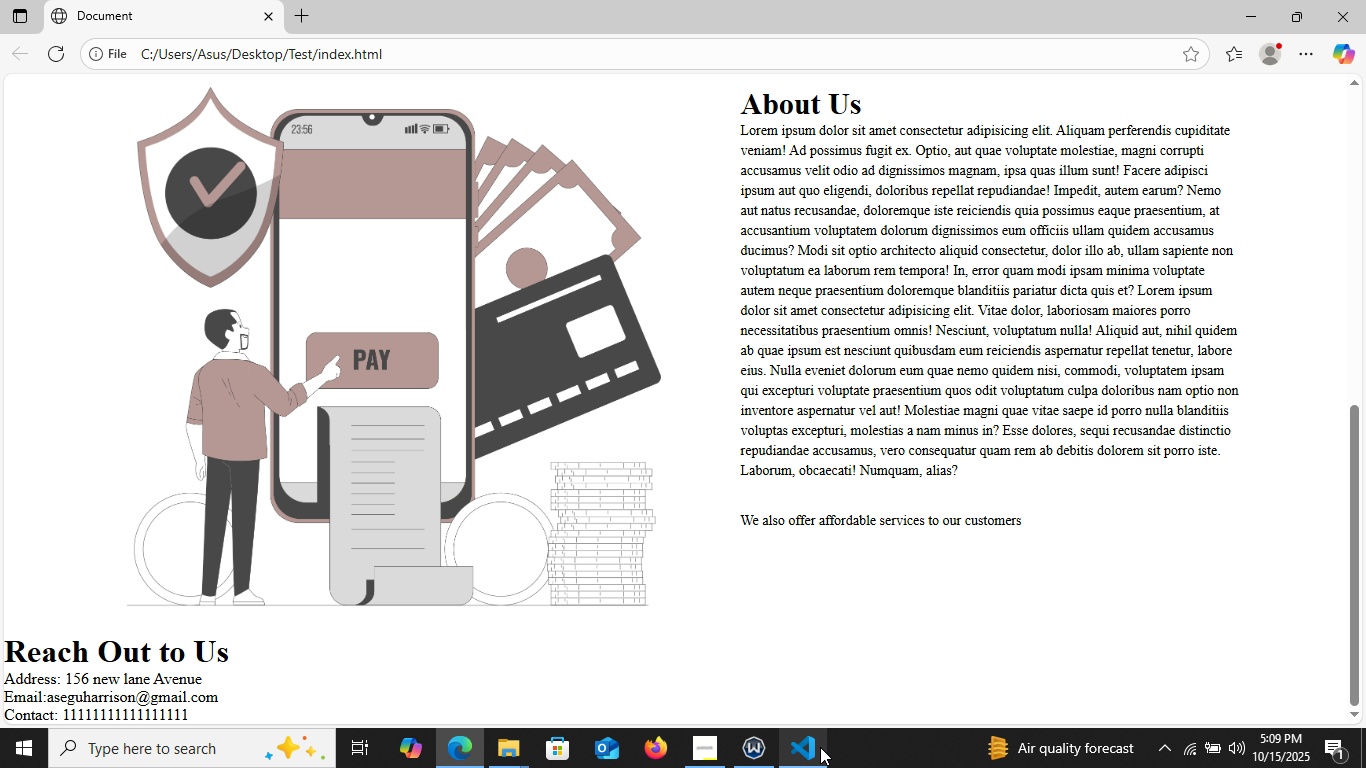 
left_click([815, 749])
 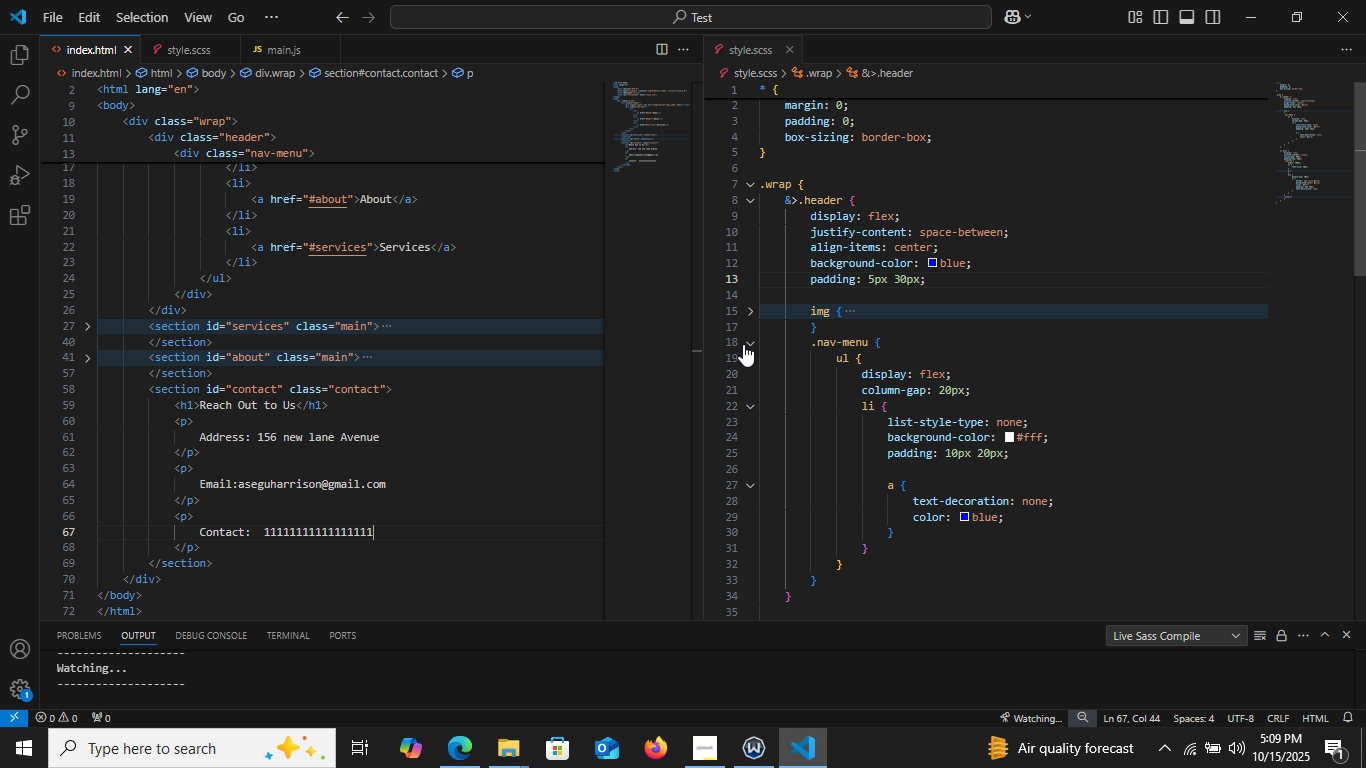 
left_click([743, 344])
 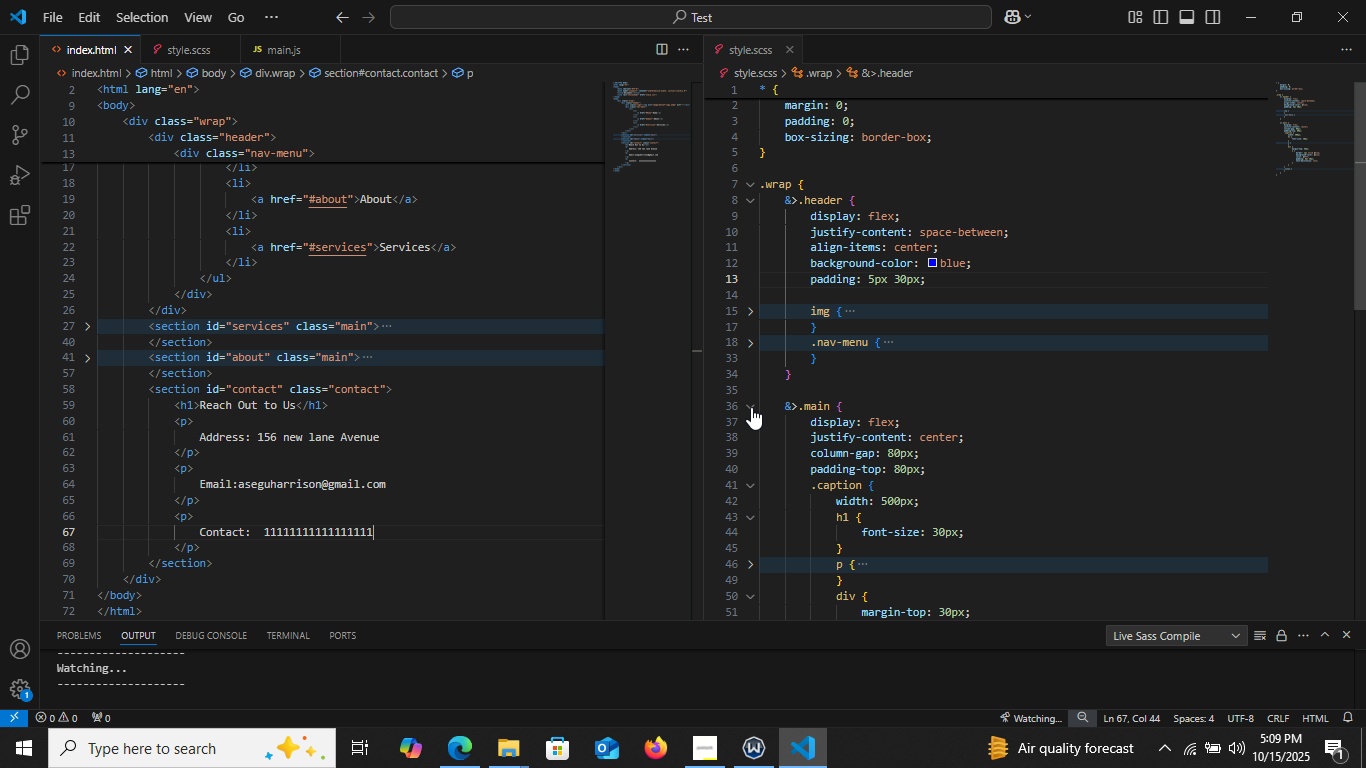 
left_click([751, 407])
 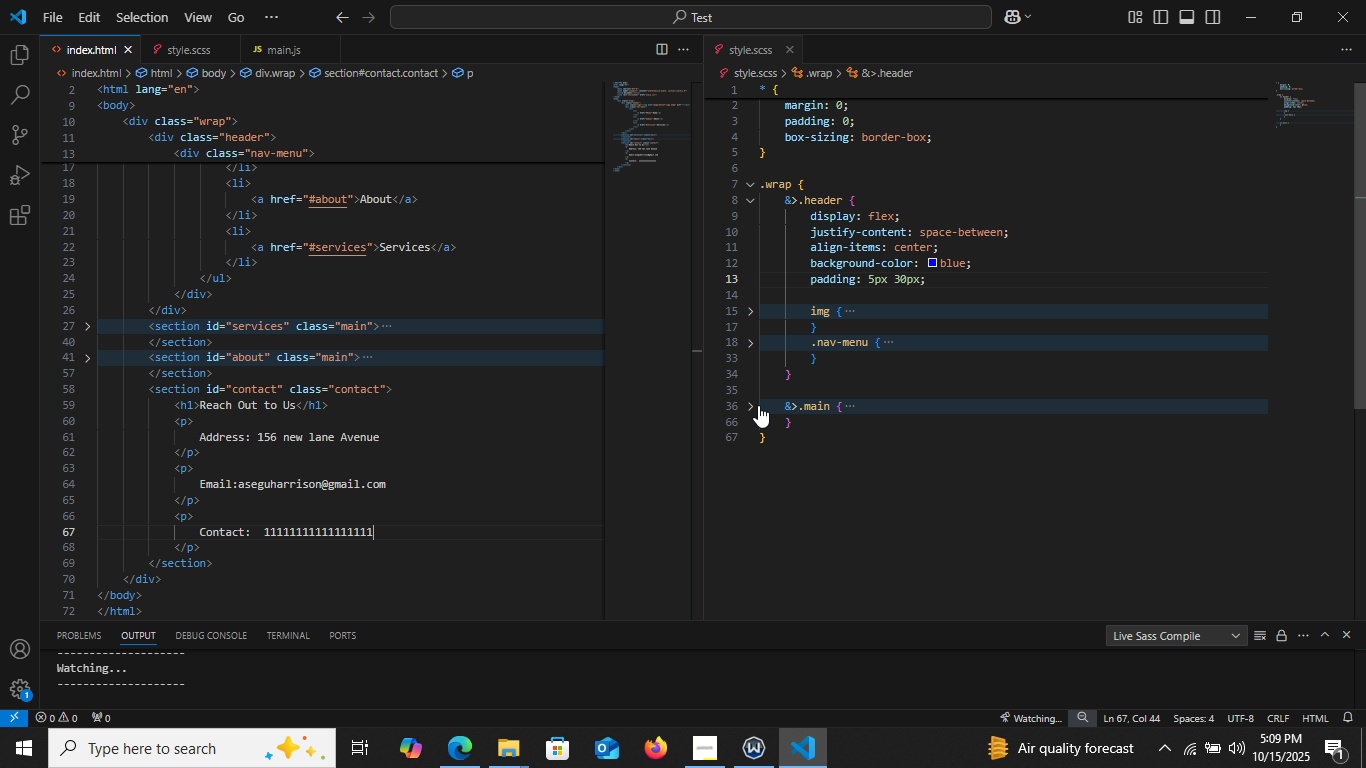 
left_click([756, 405])
 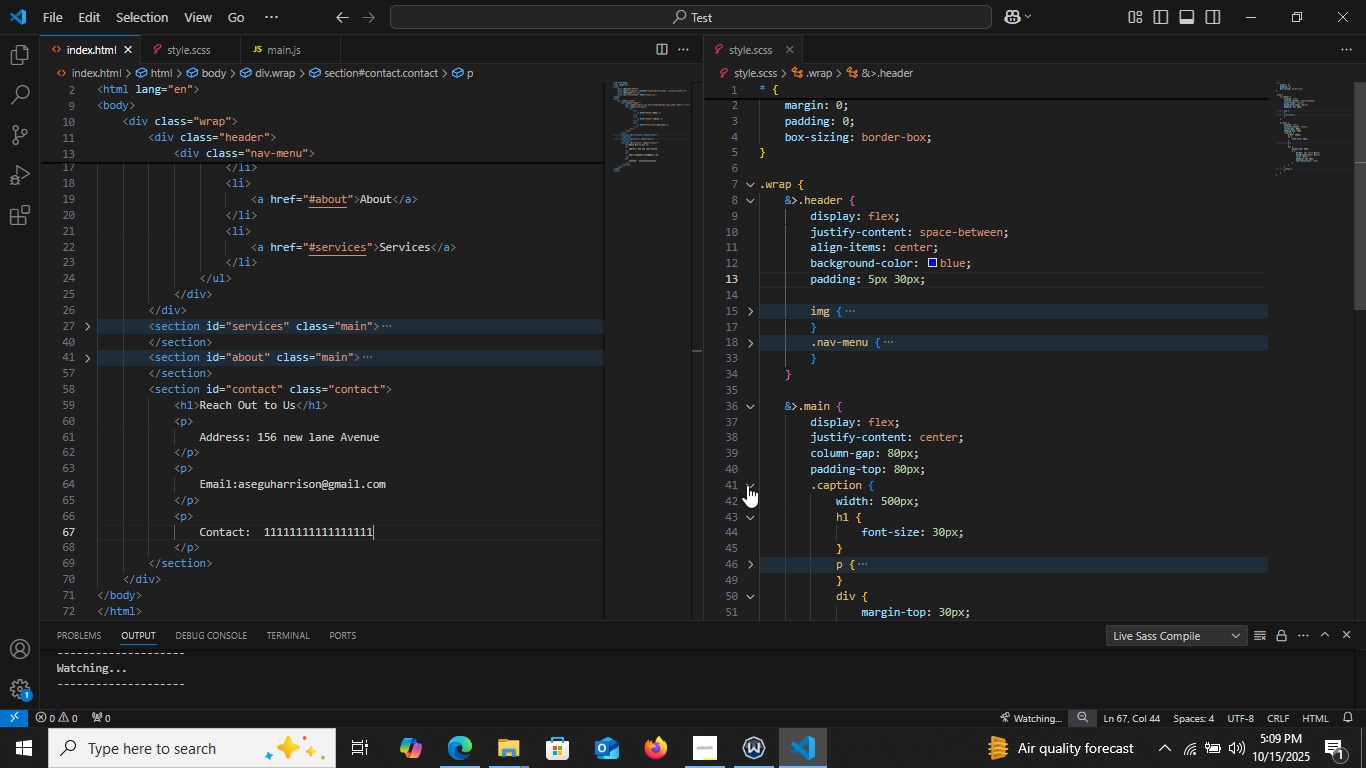 
left_click([747, 485])
 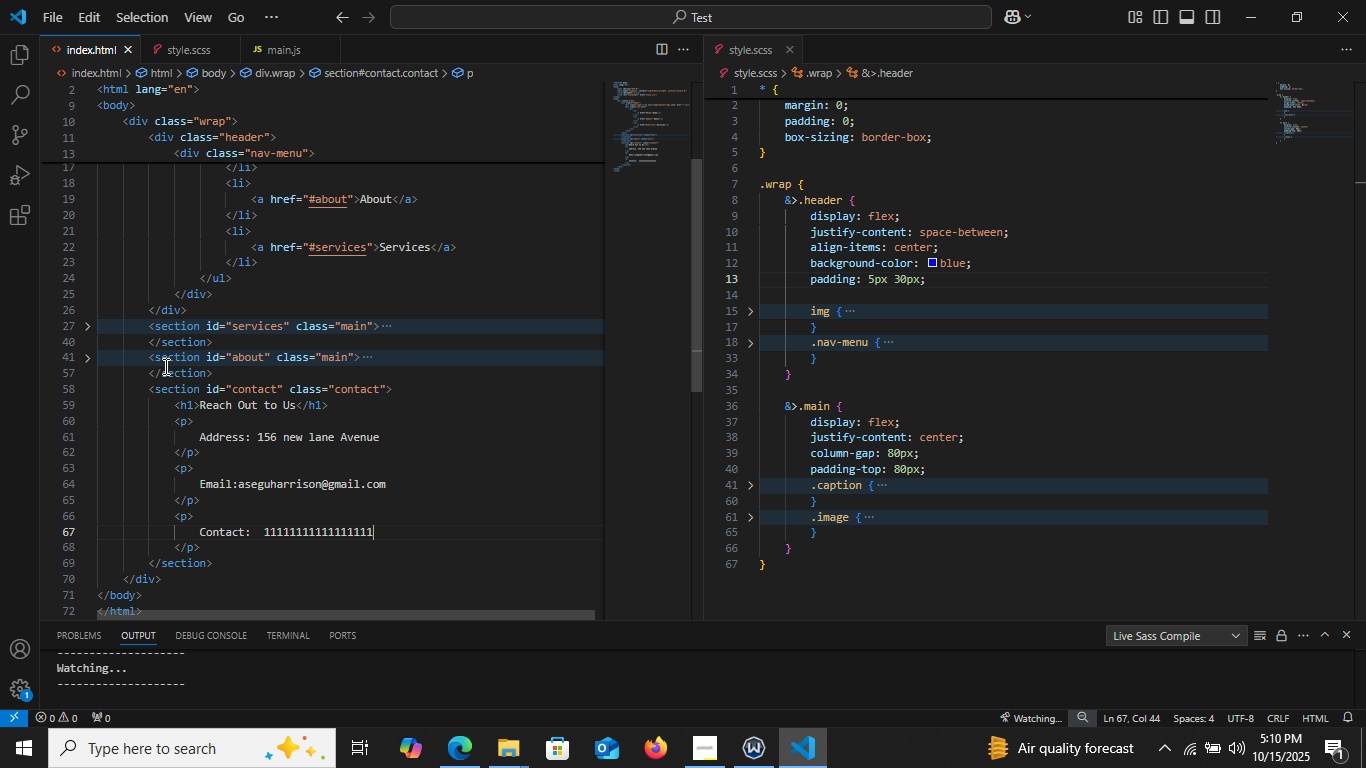 
wait(8.38)
 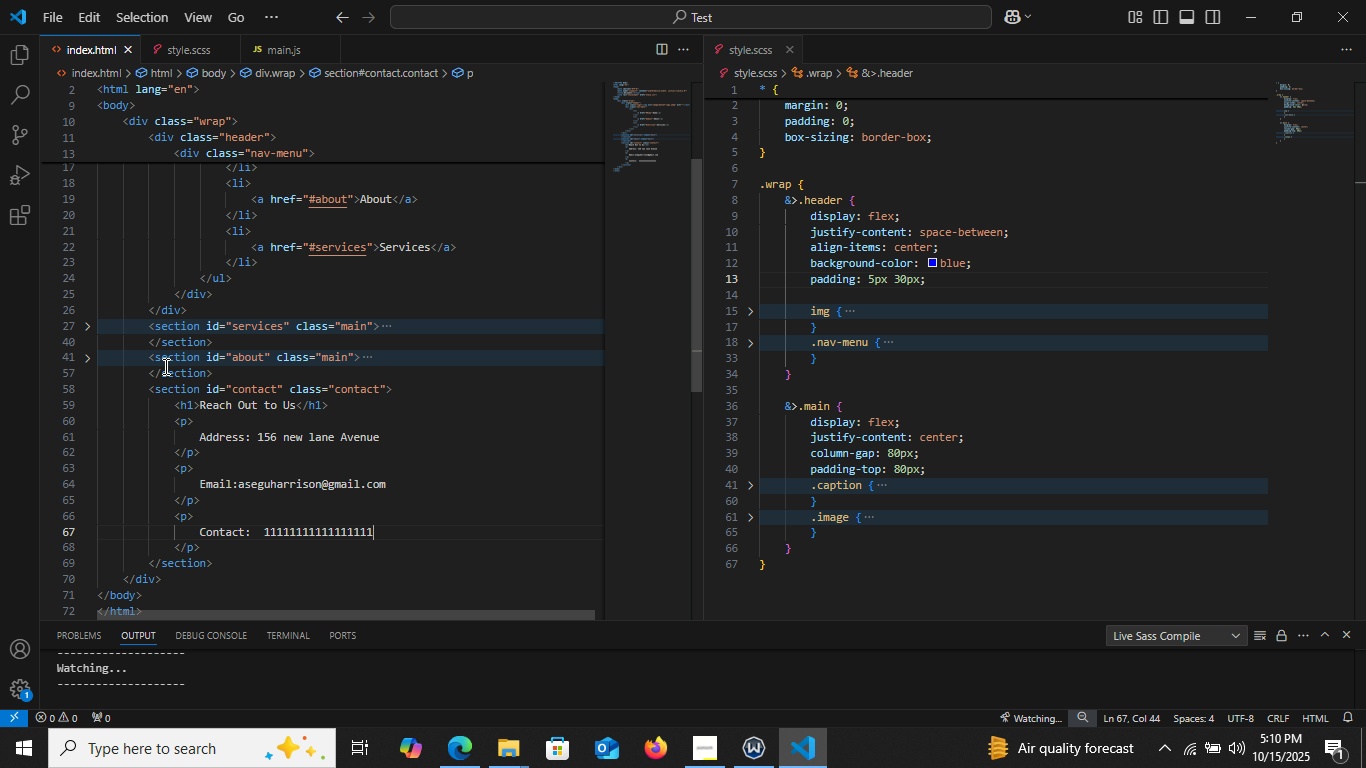 
left_click([754, 246])
 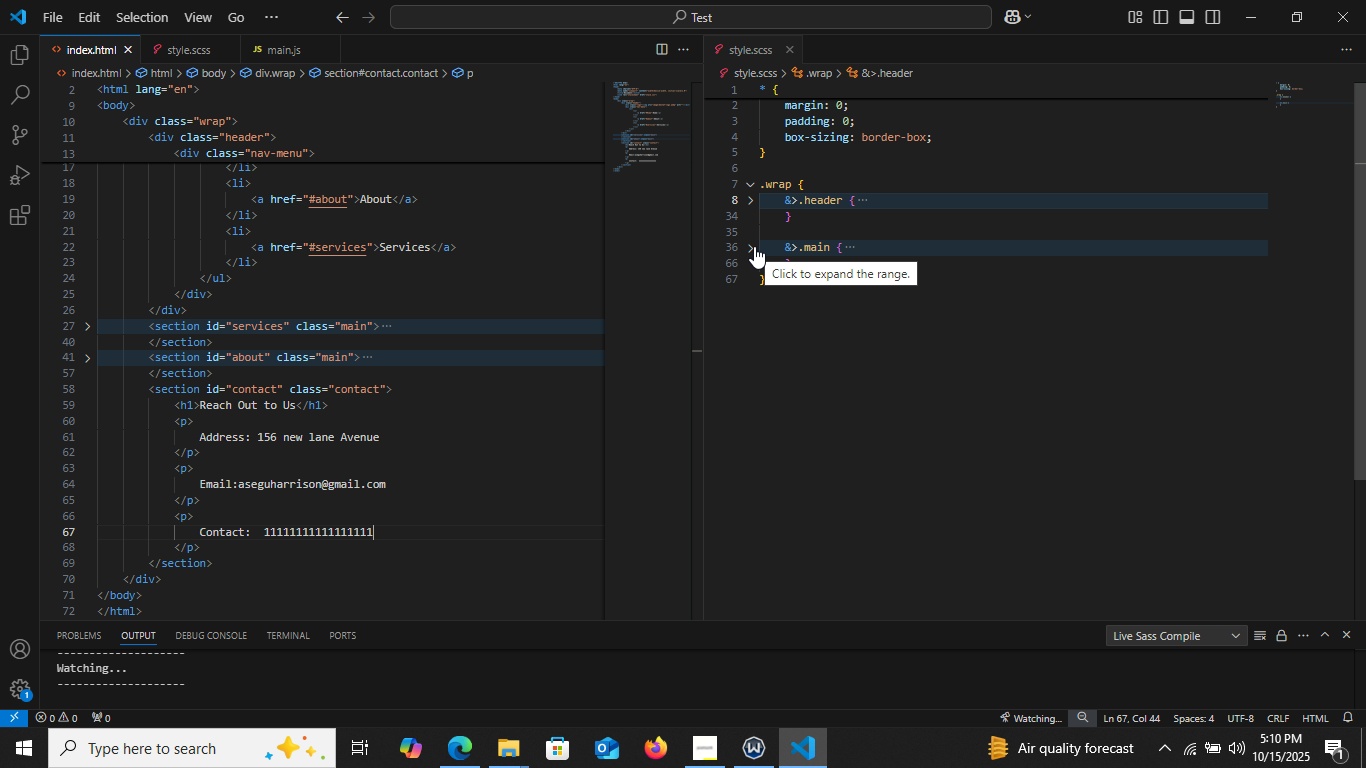 
left_click([754, 246])
 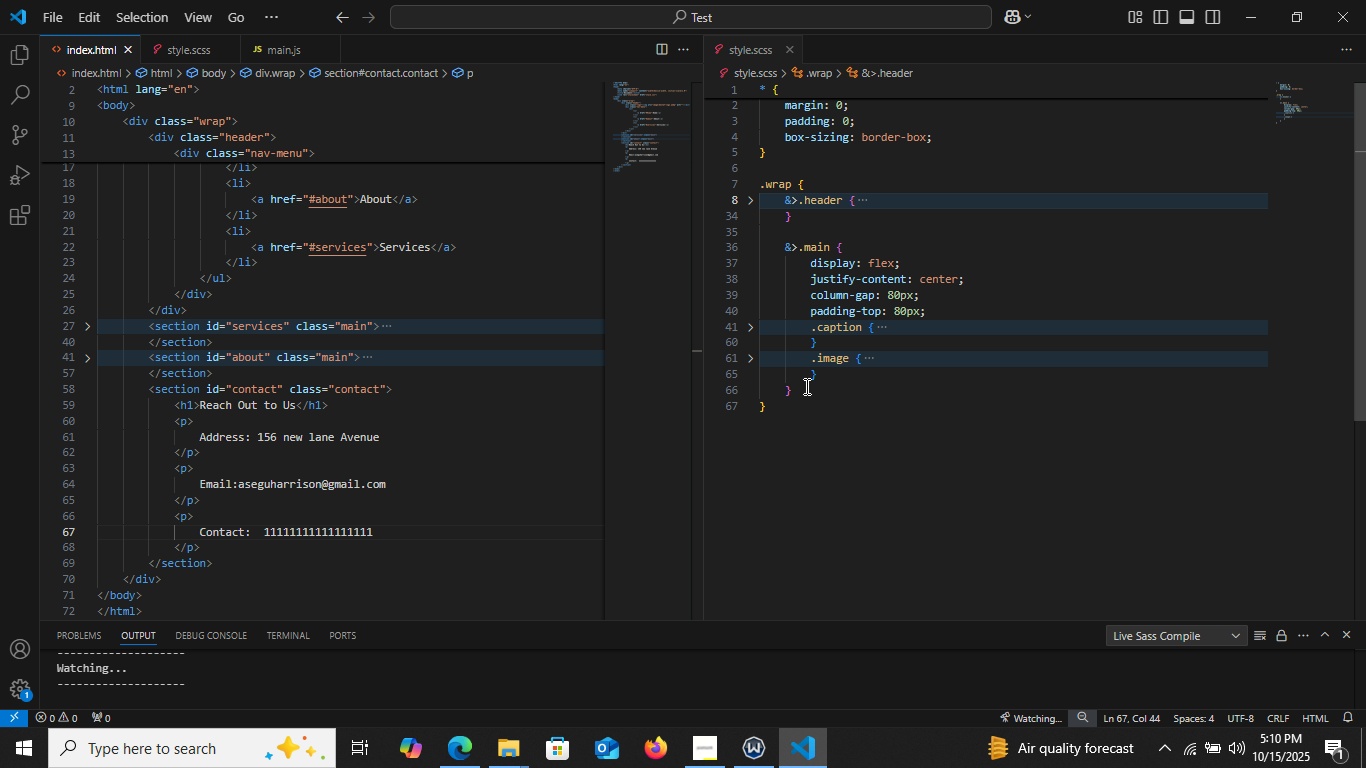 
wait(6.91)
 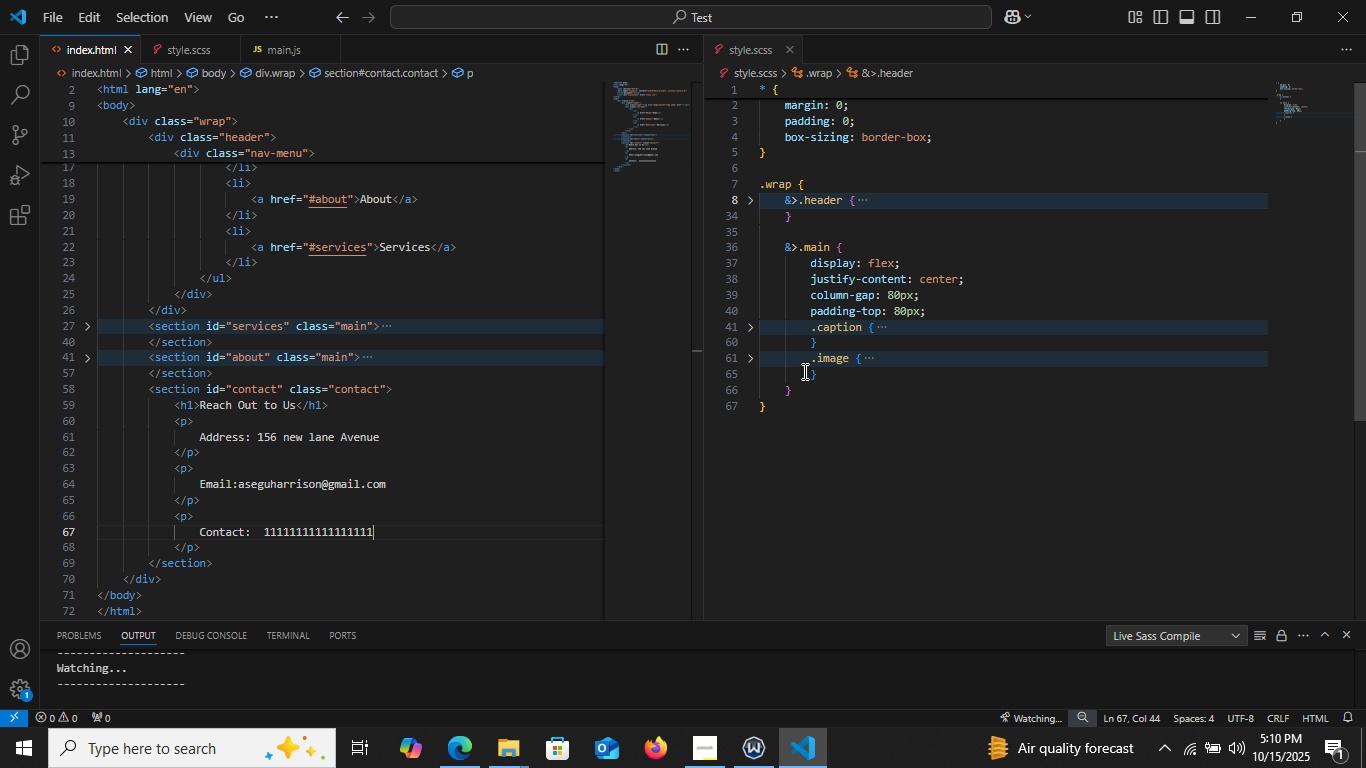 
left_click([833, 375])
 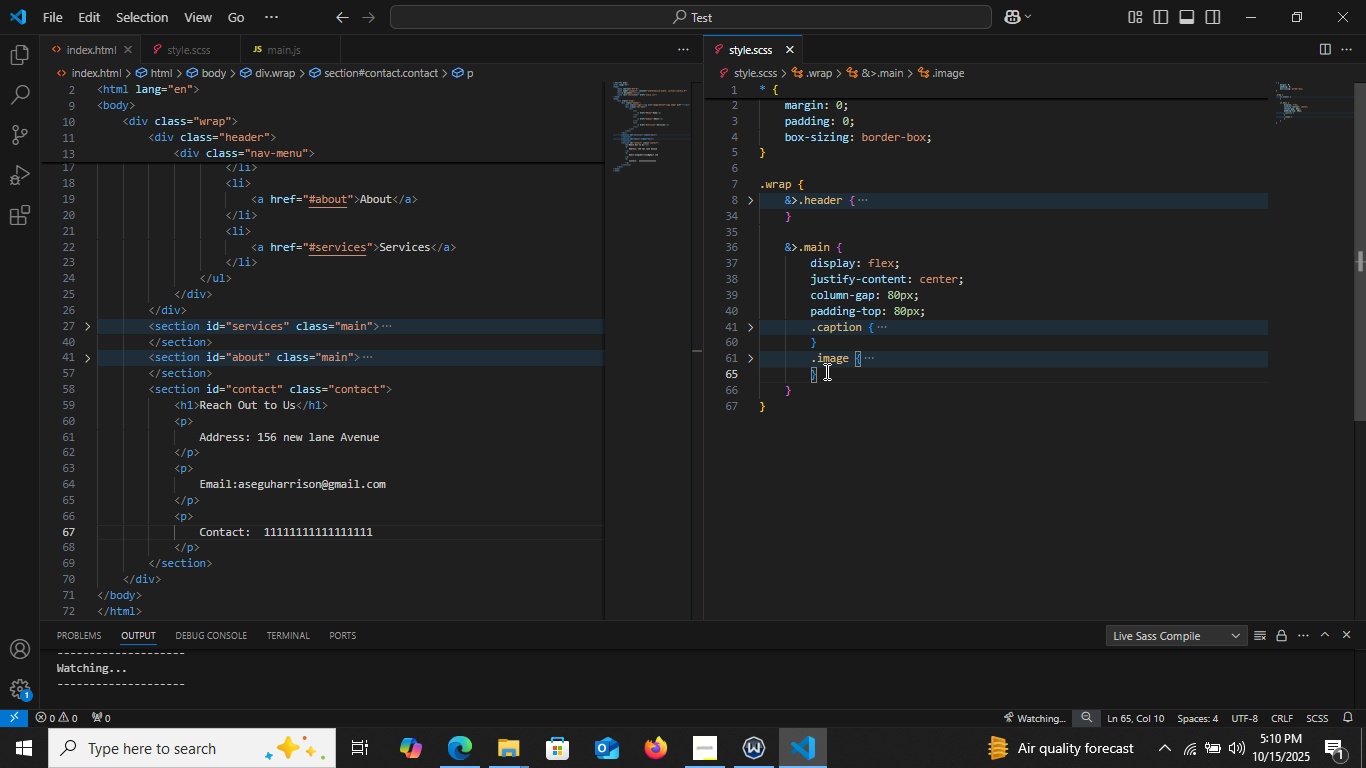 
key(Enter)
 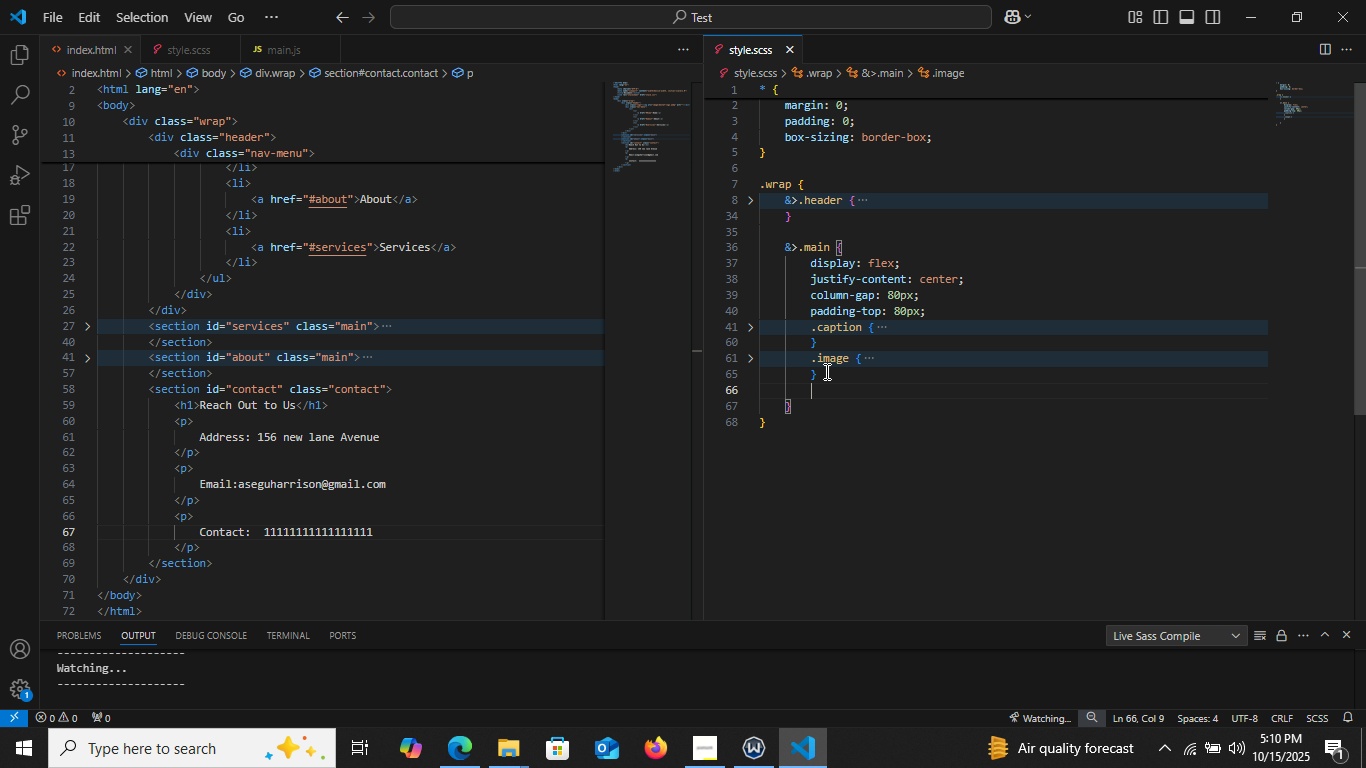 
key(Enter)
 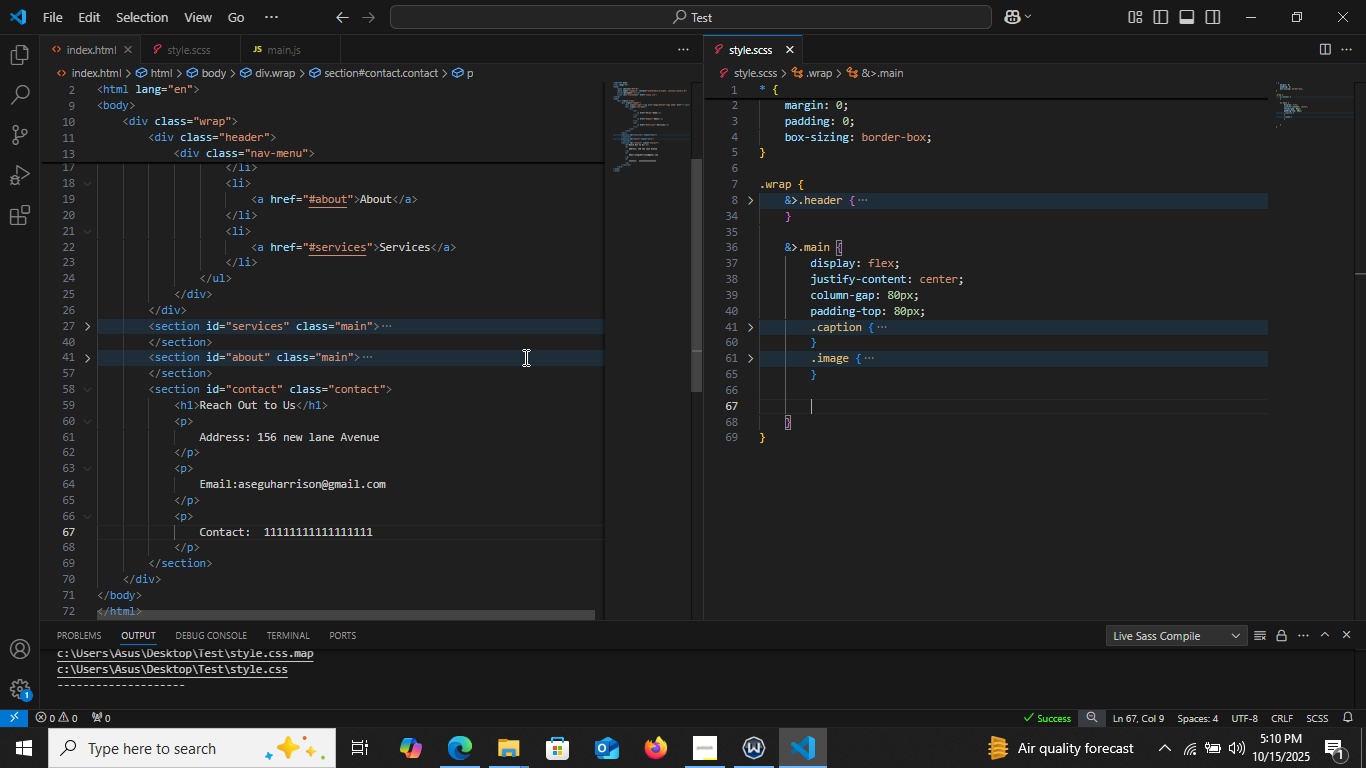 
left_click_drag(start_coordinate=[690, 314], to_coordinate=[710, 199])
 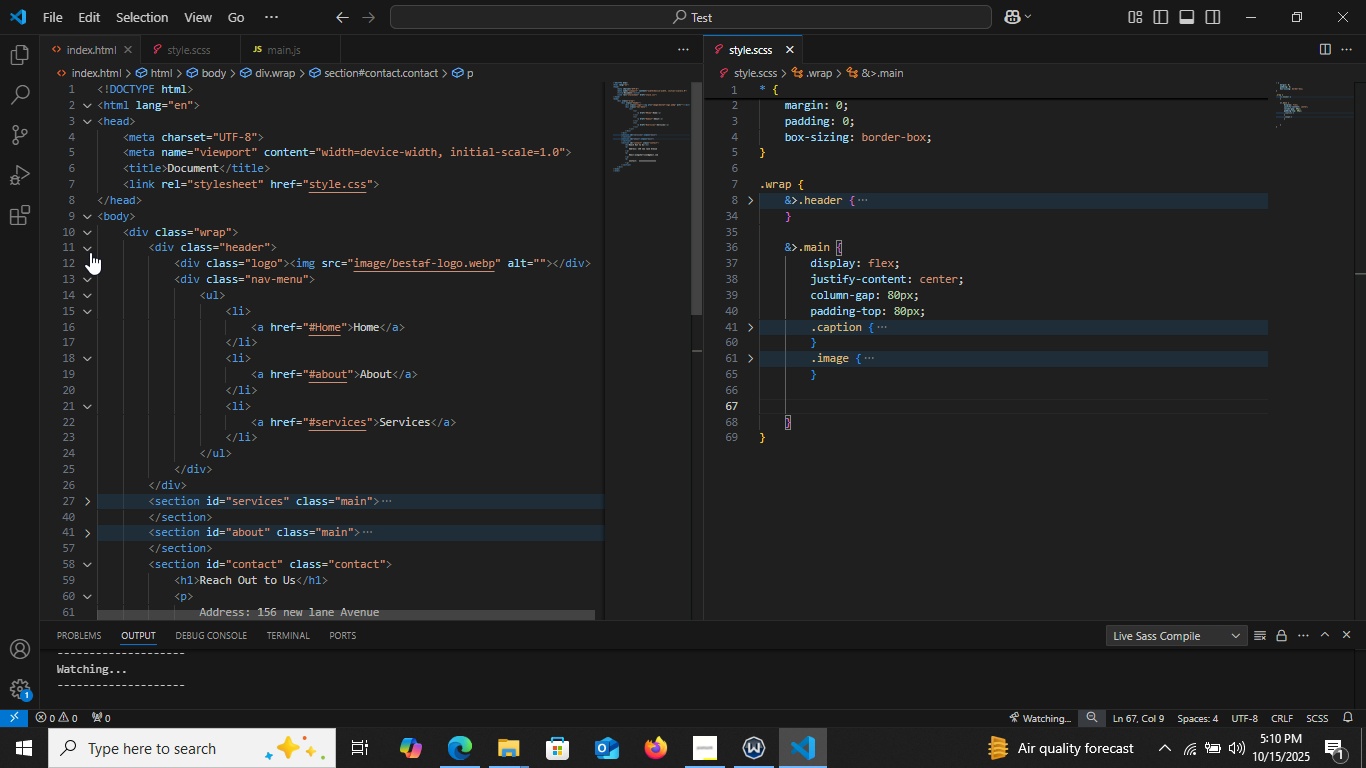 
left_click([89, 252])
 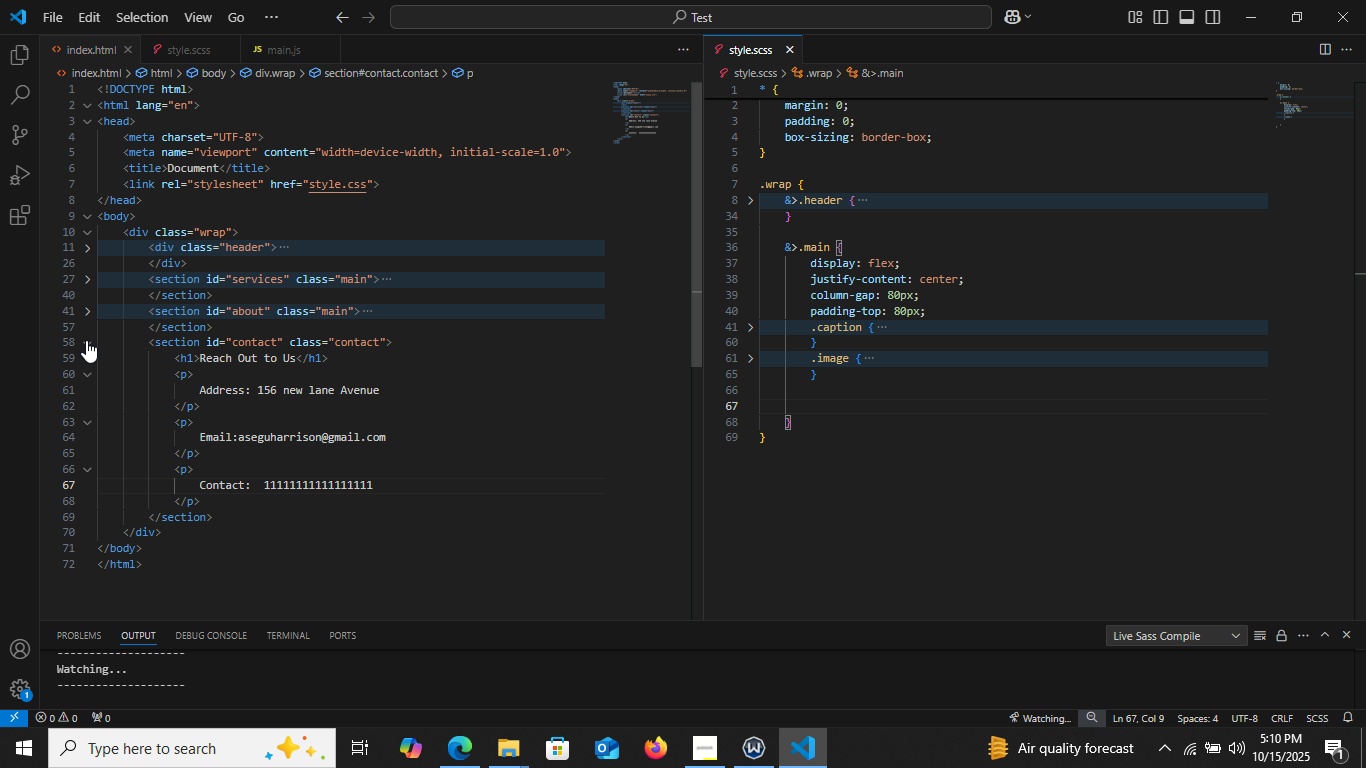 
left_click([90, 341])
 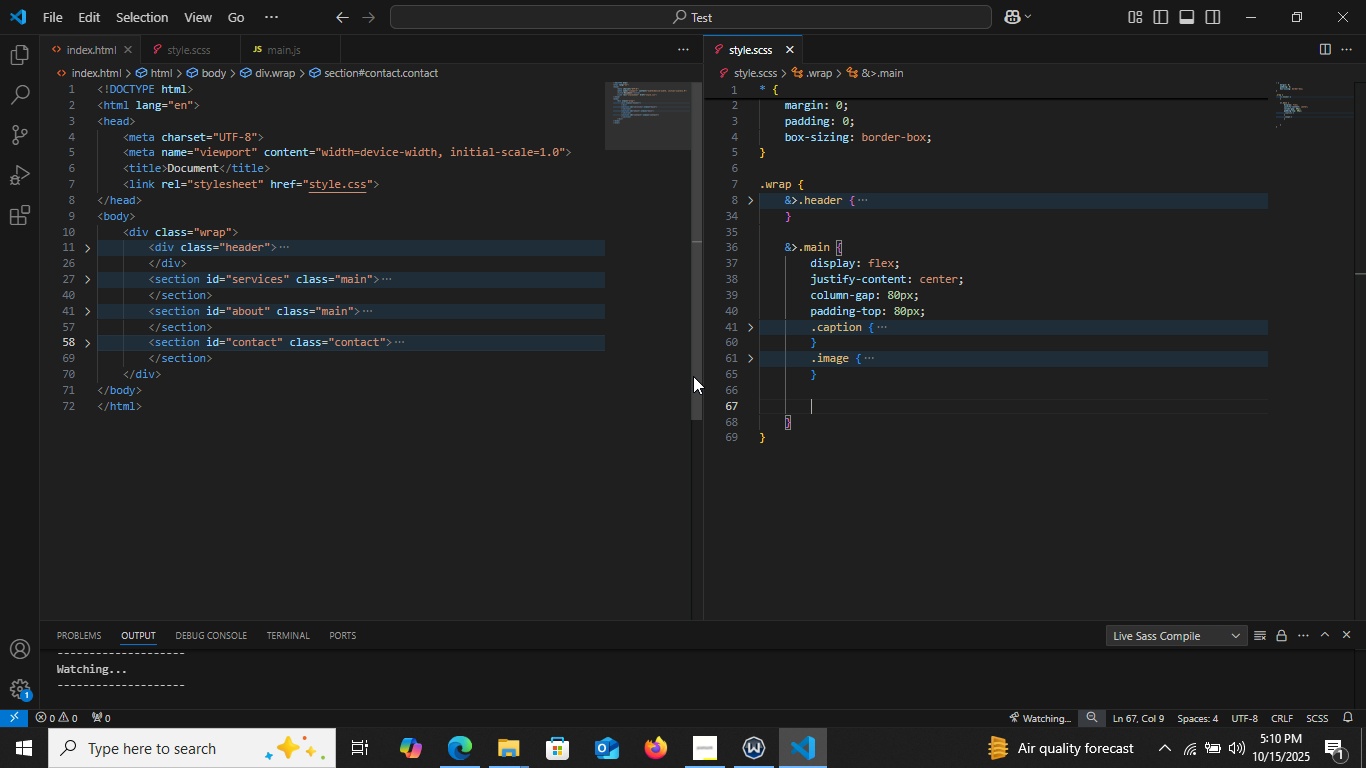 
wait(6.5)
 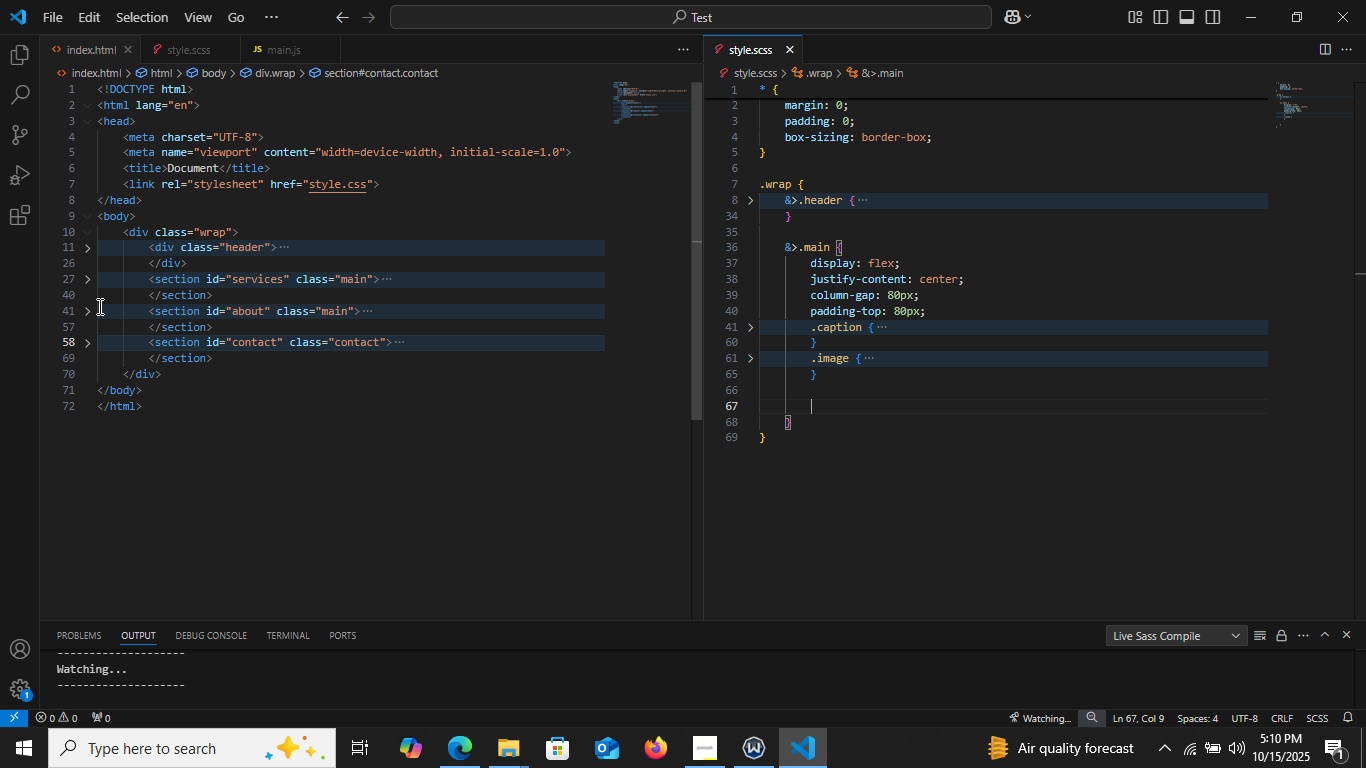 
left_click([748, 251])
 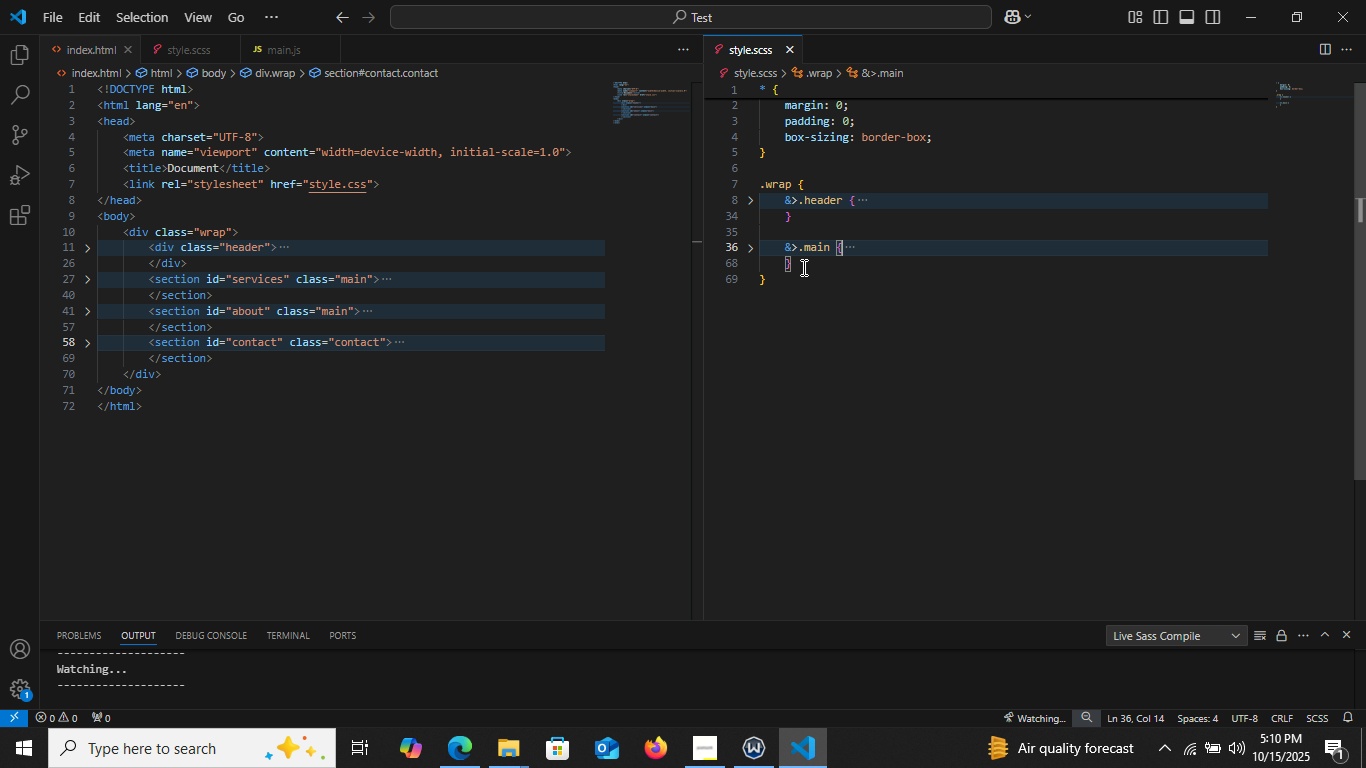 
left_click([802, 267])
 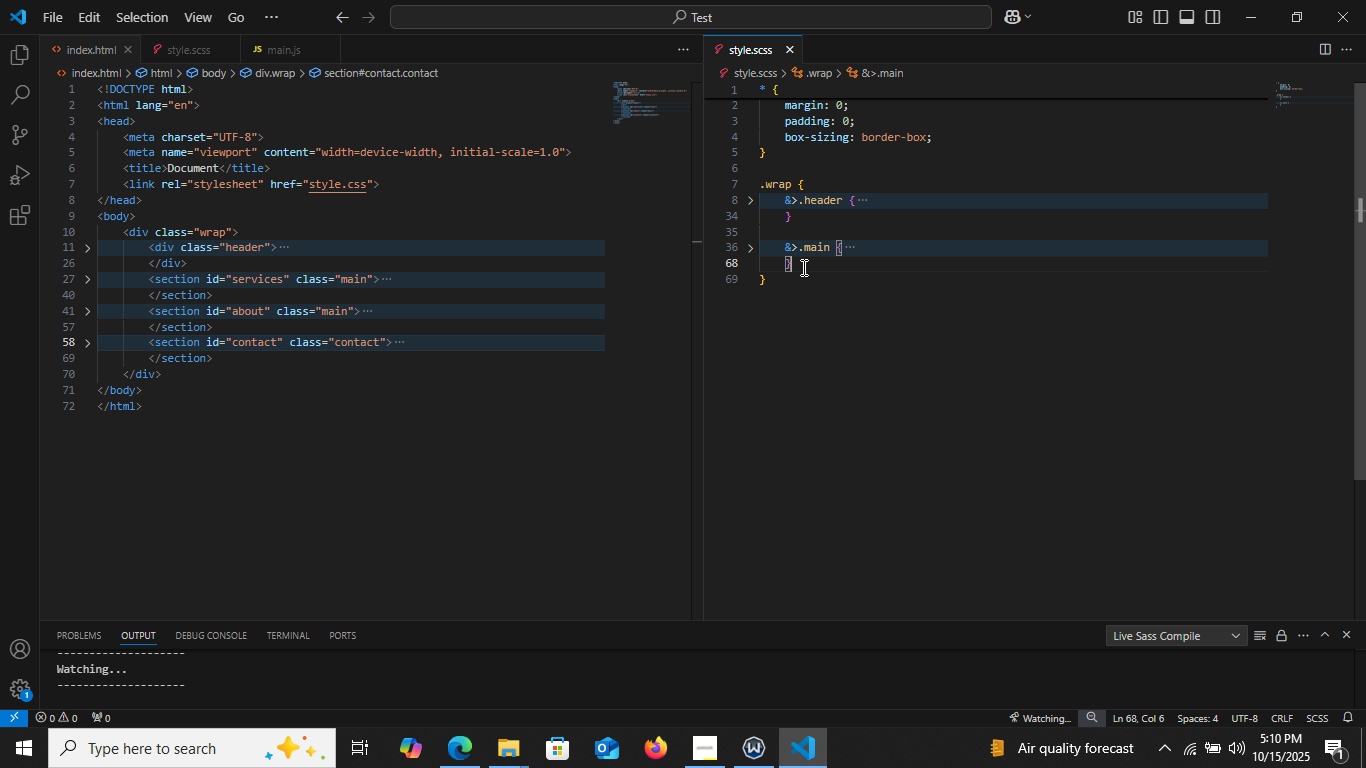 
wait(7.76)
 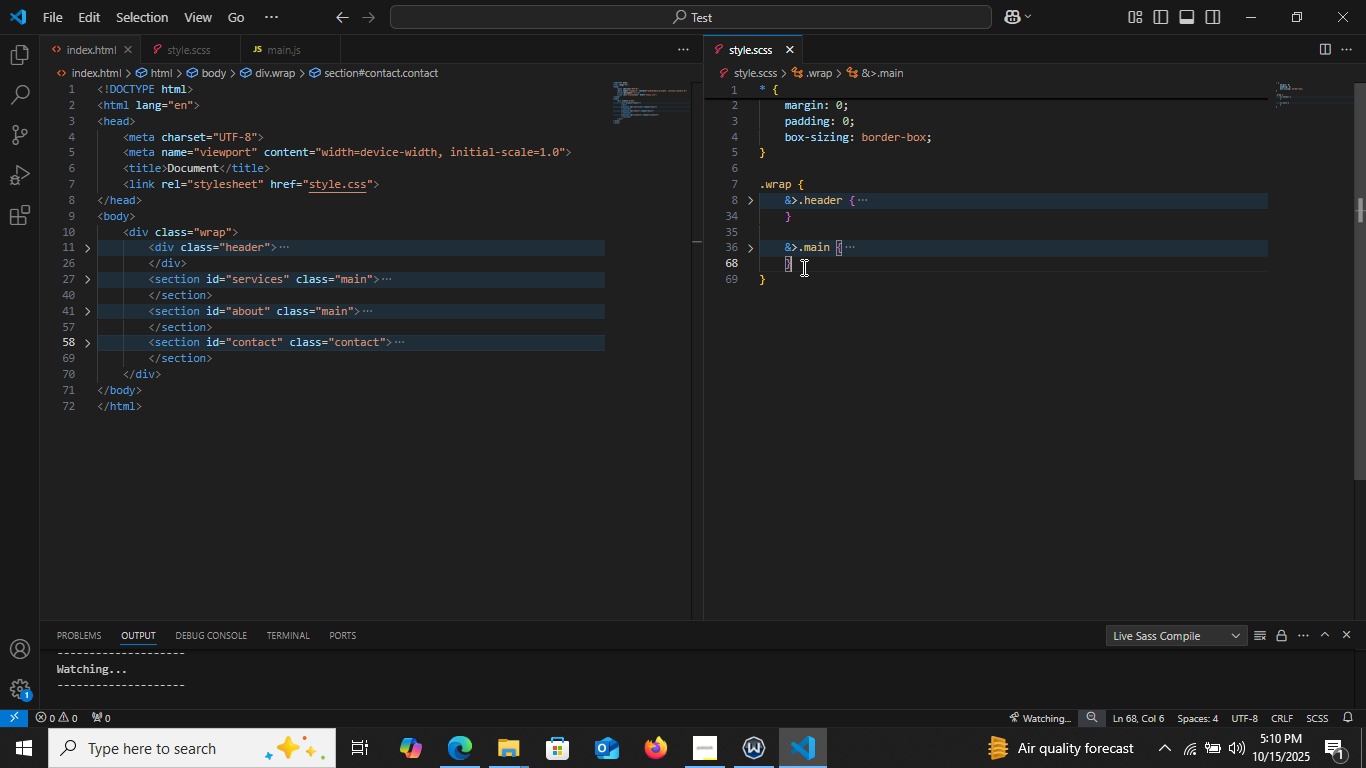 
key(Enter)
 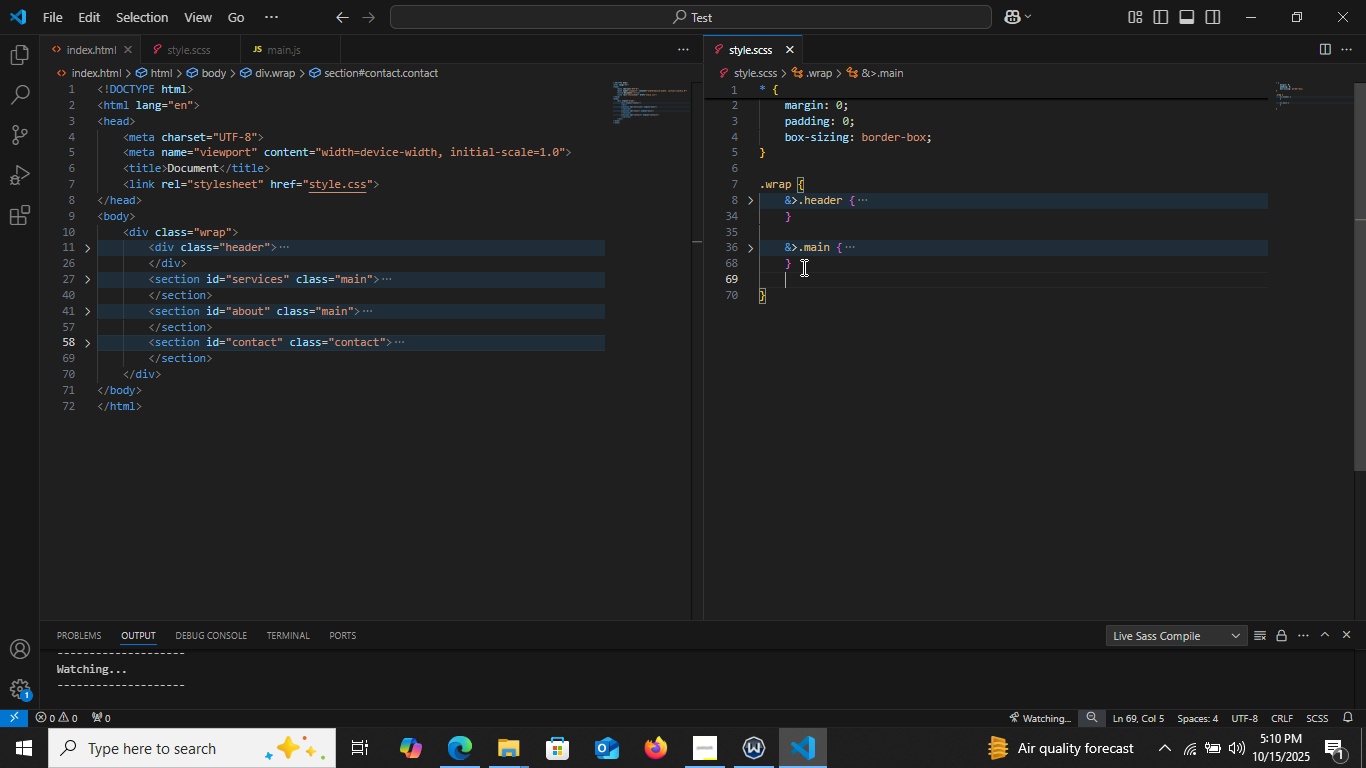 
key(Enter)
 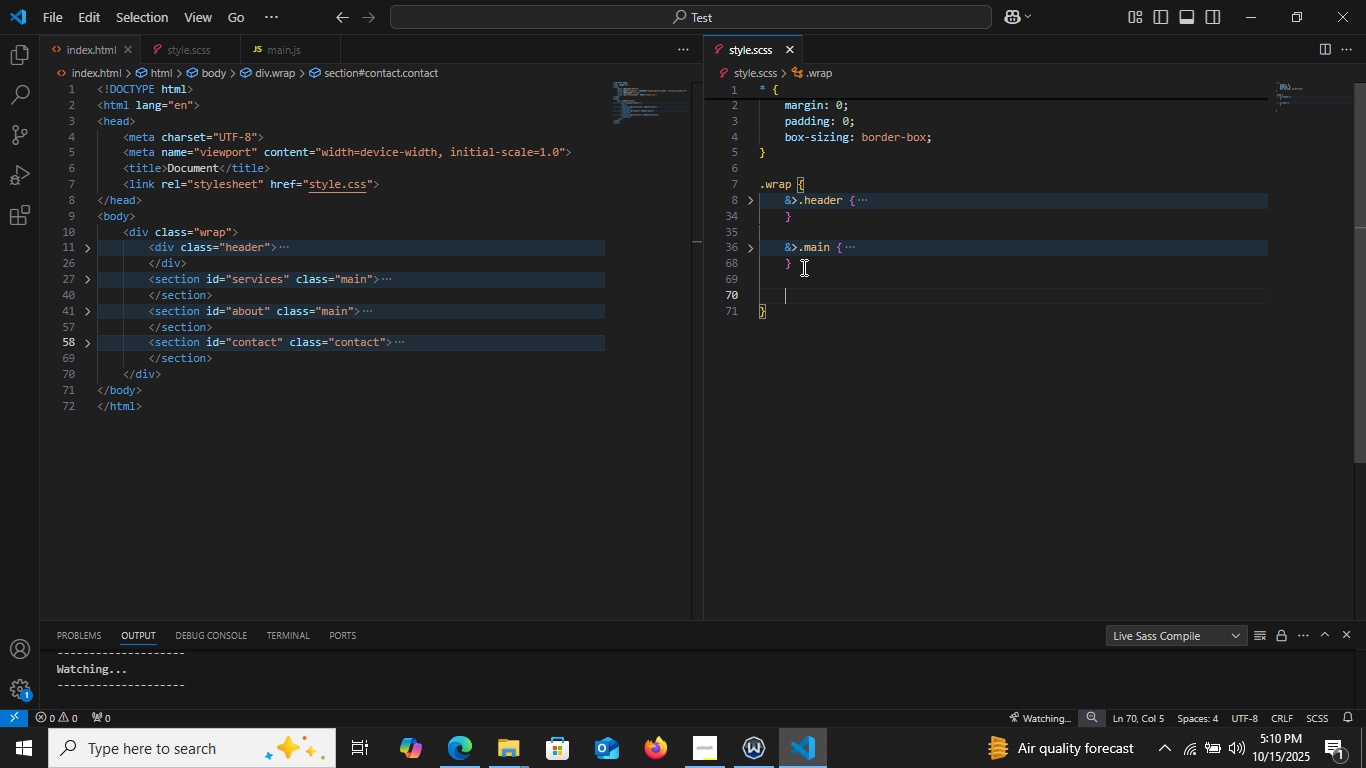 
type(%)
key(Backspace)
type(&>.contact {)
 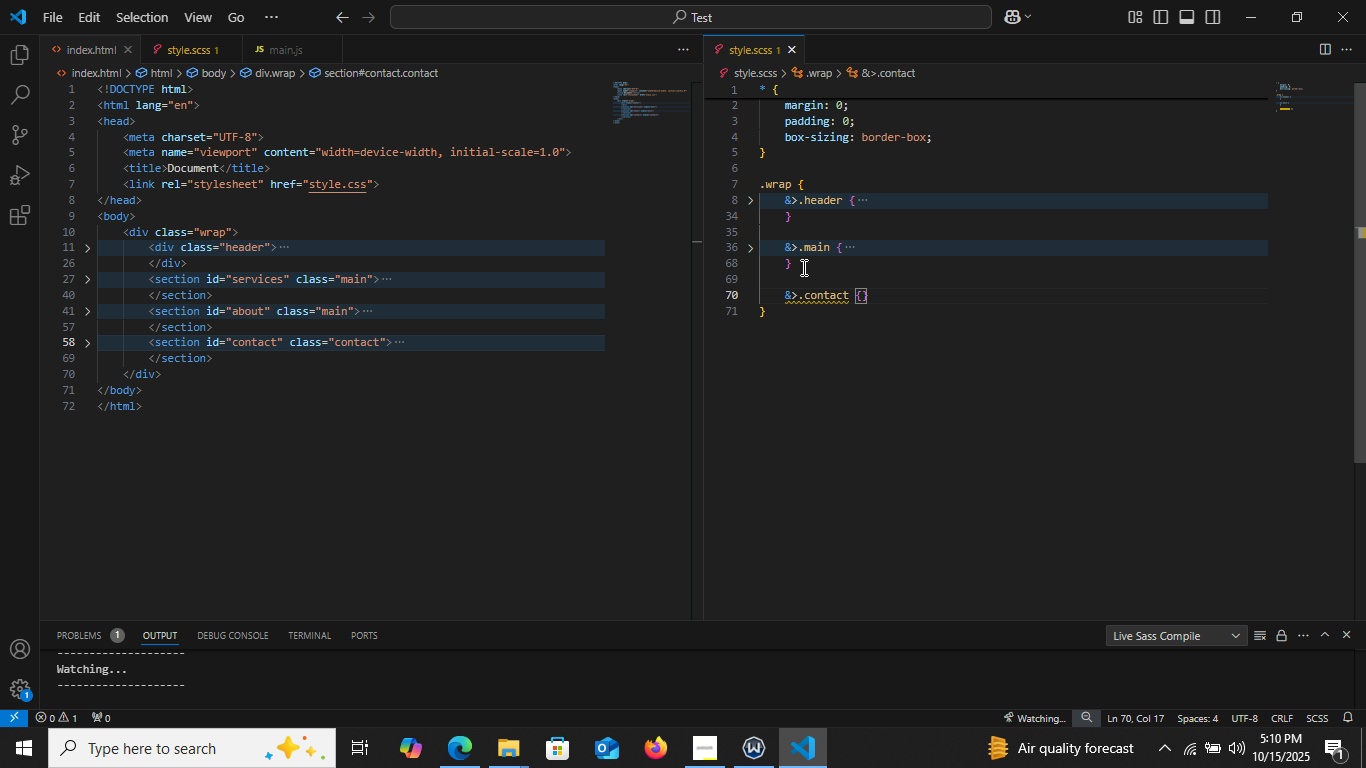 
key(Enter)
 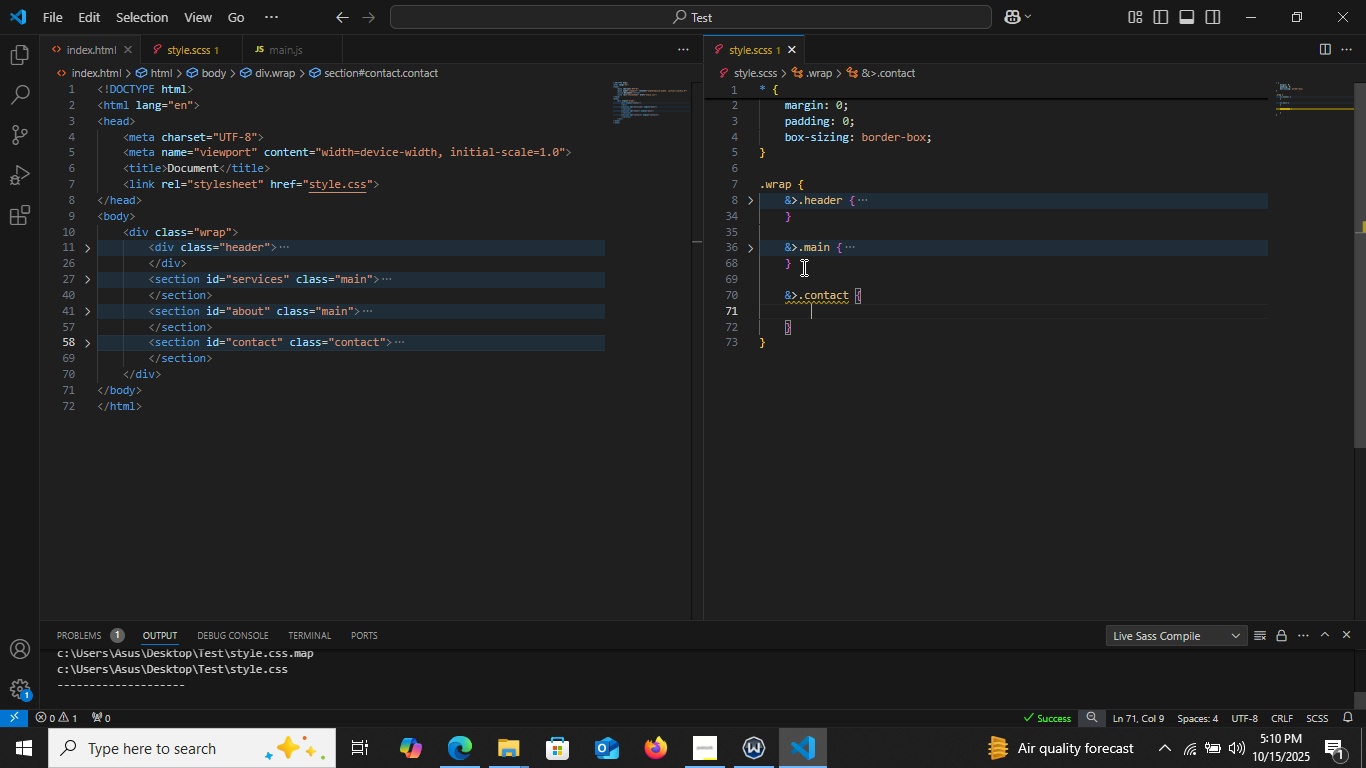 
type(text)
 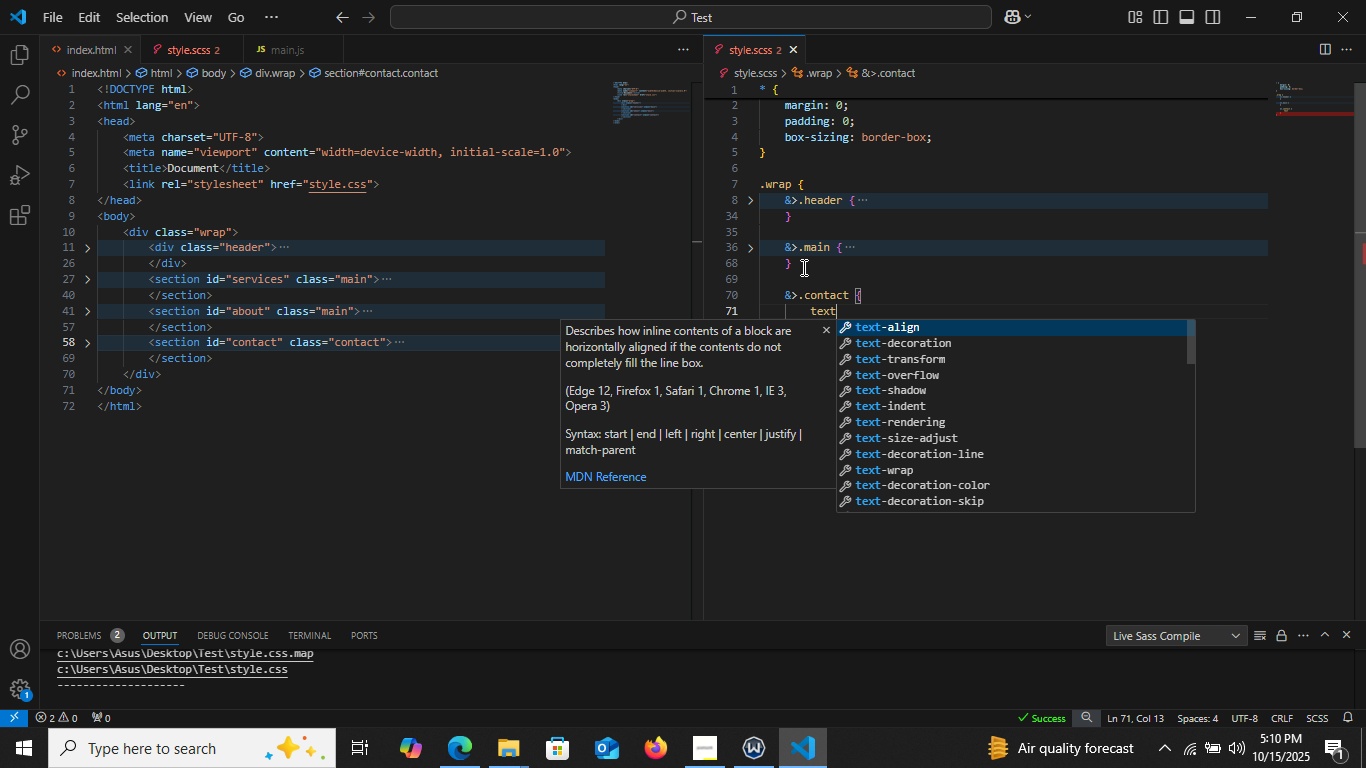 
key(Enter)
 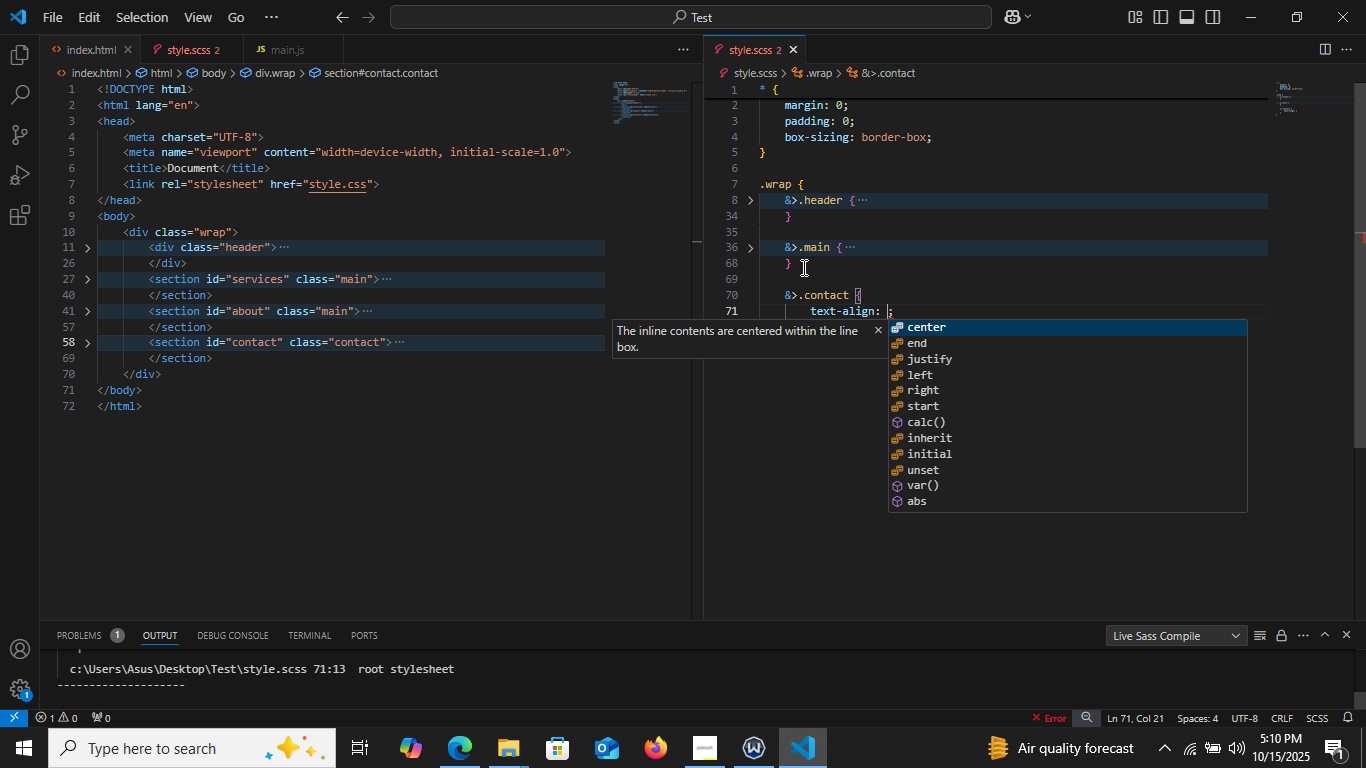 
key(C)
 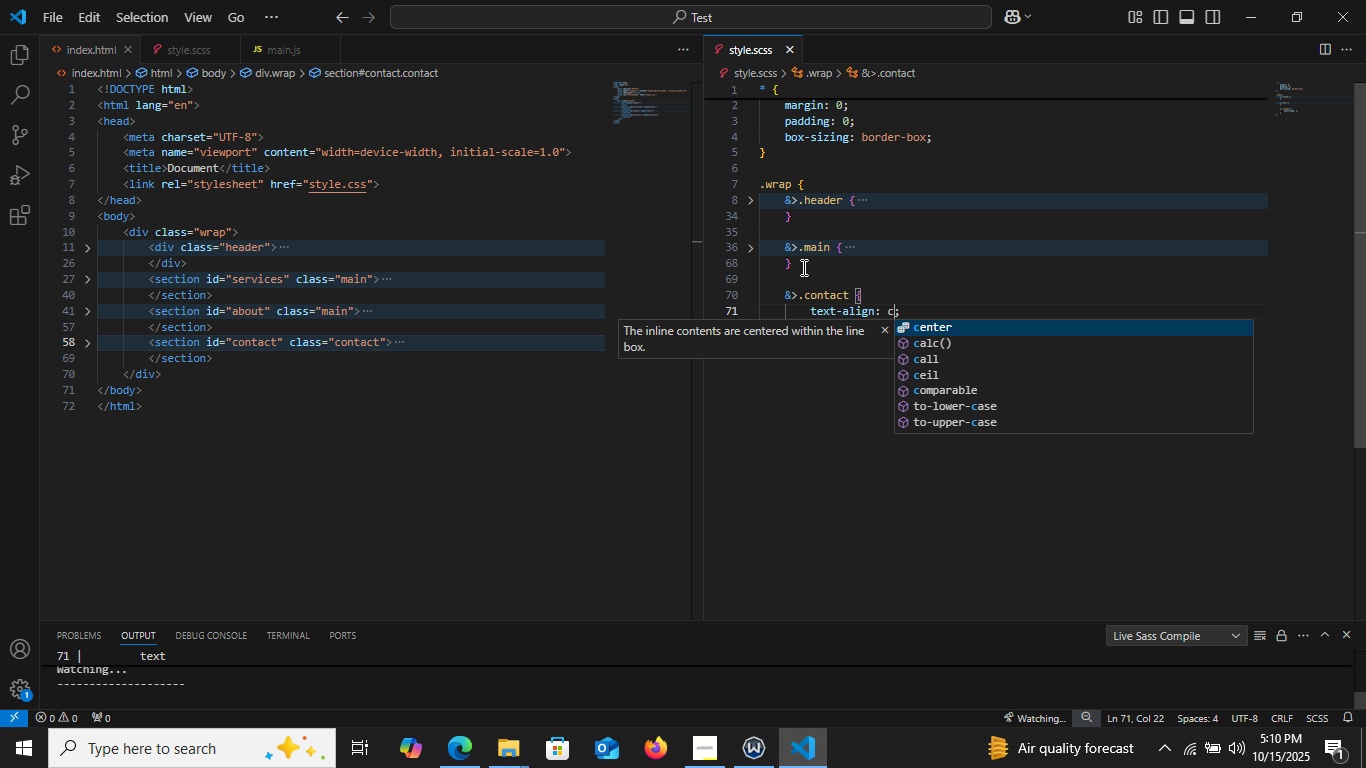 
key(Enter)
 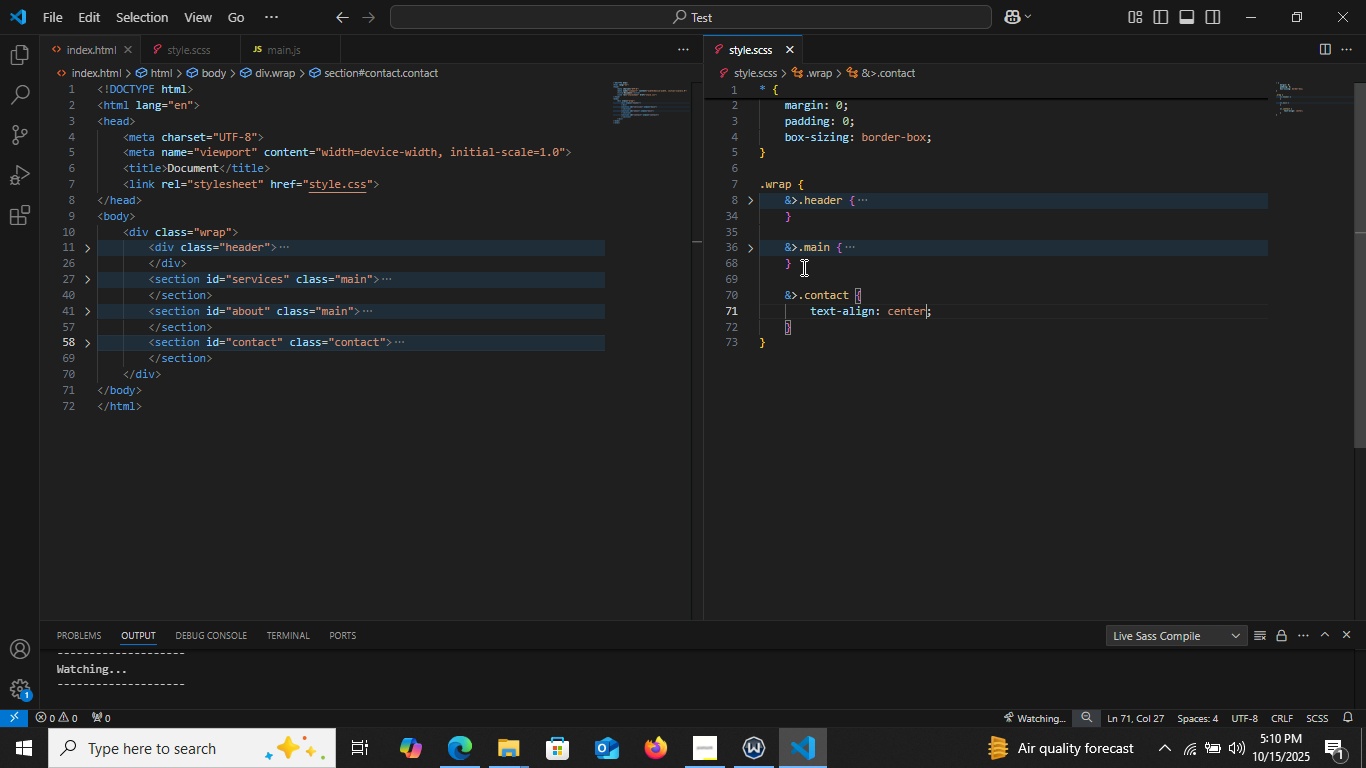 
key(ArrowRight)
 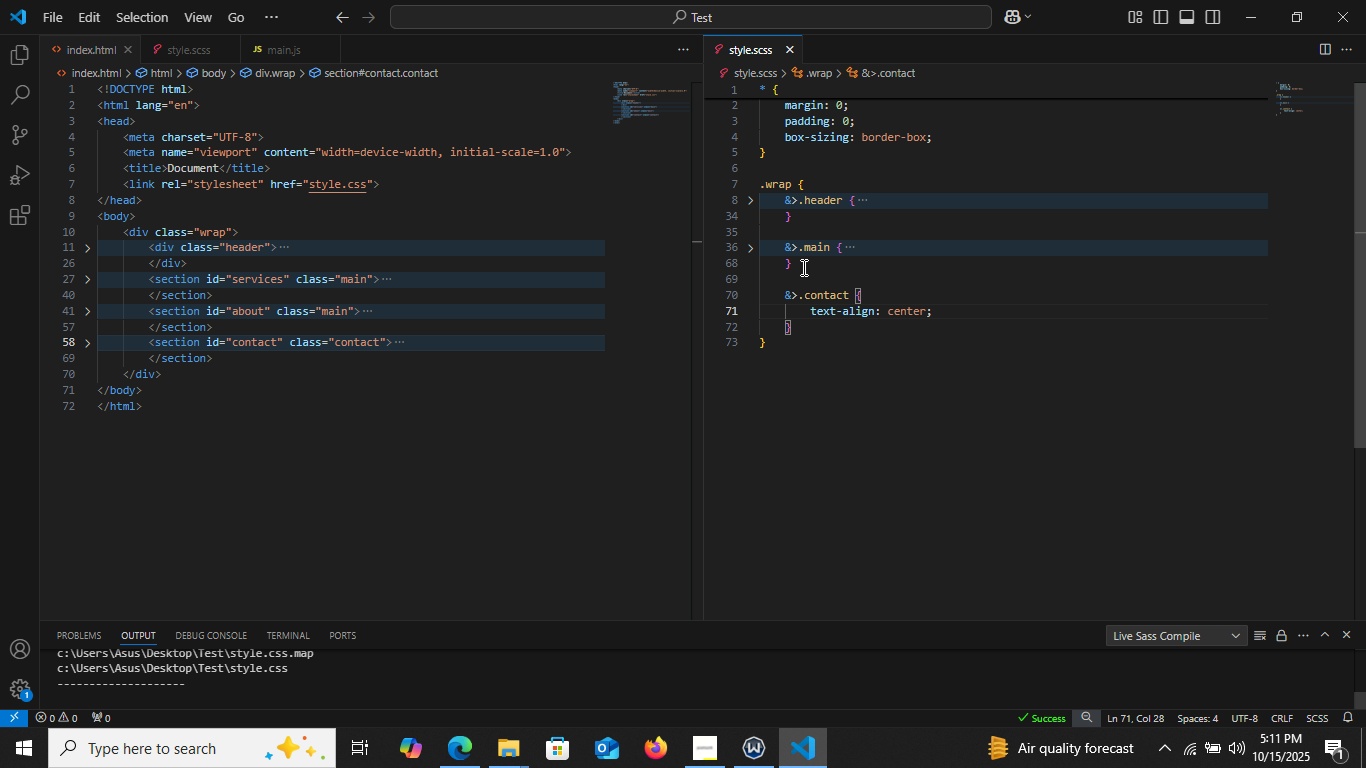 
key(Enter)
 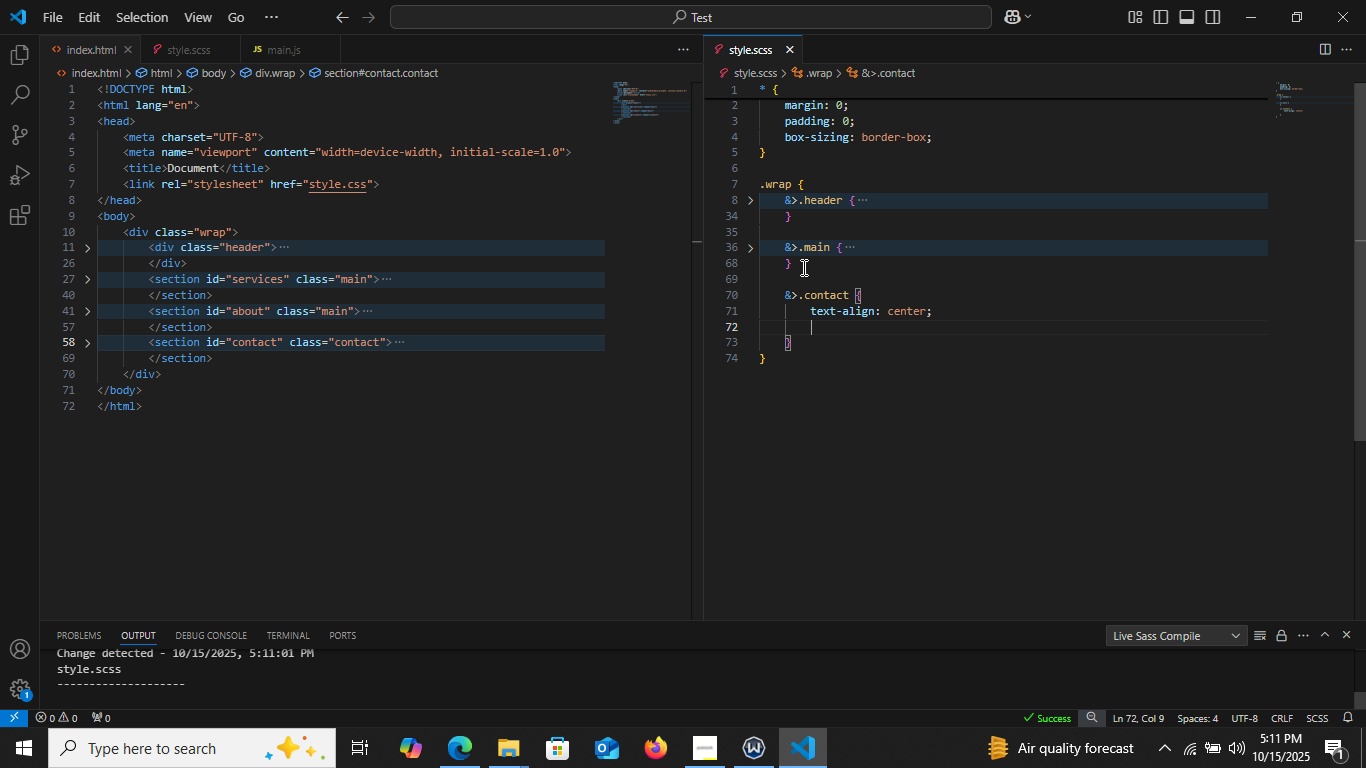 
type(marg)
 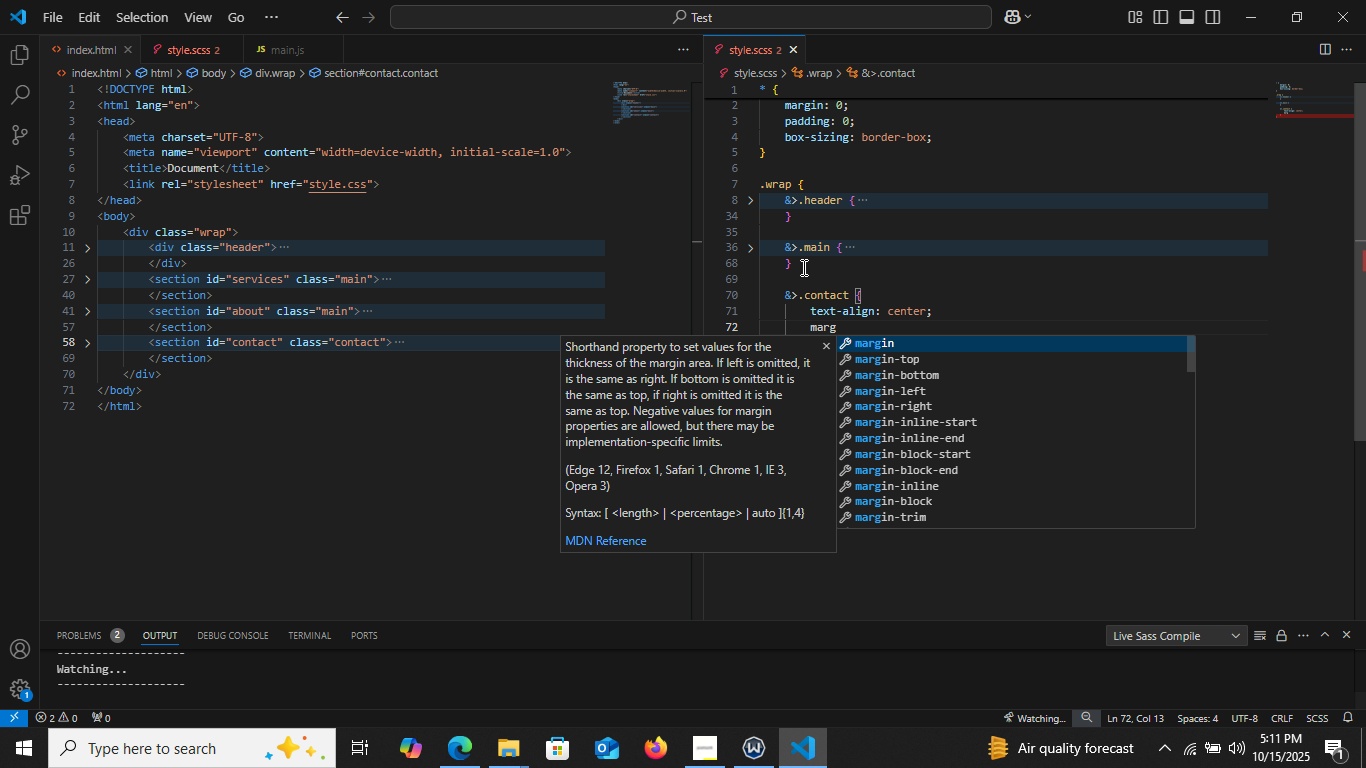 
key(ArrowDown)
 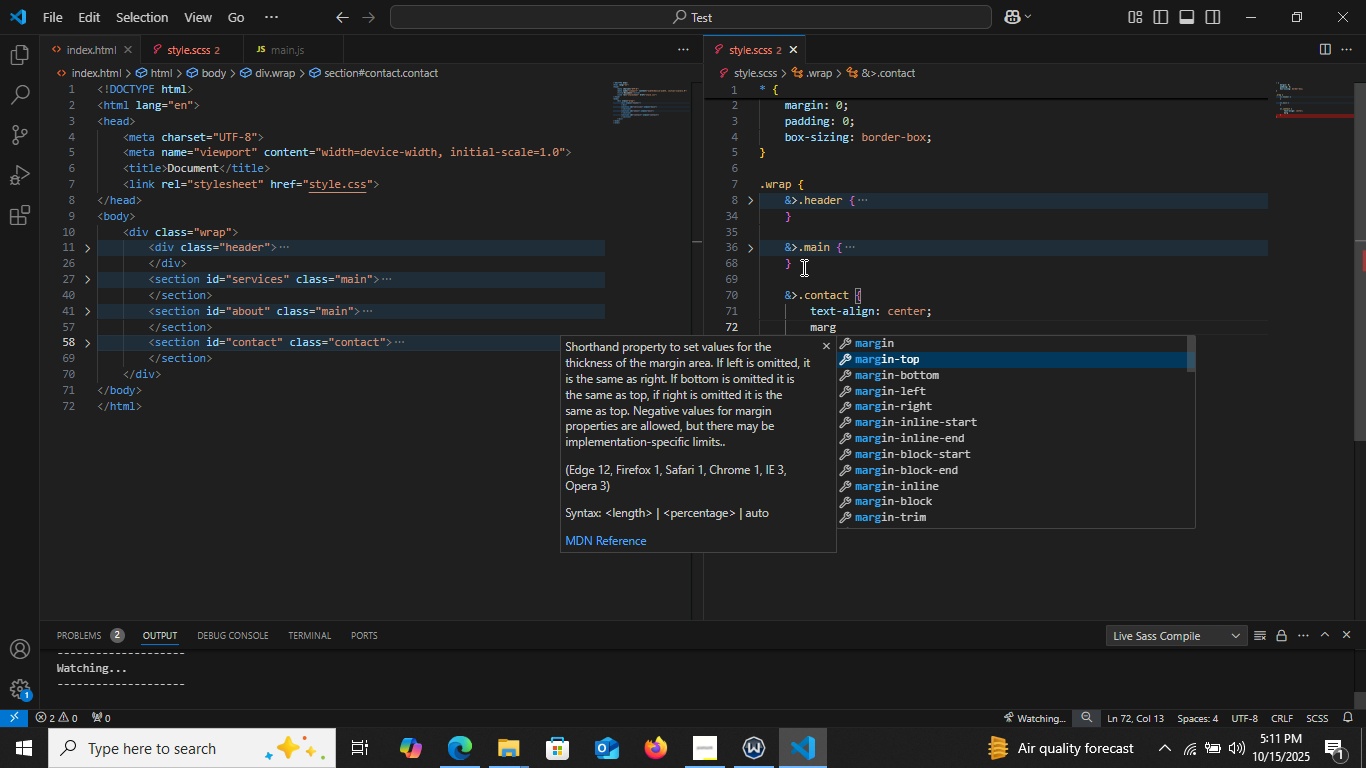 
key(Enter)
 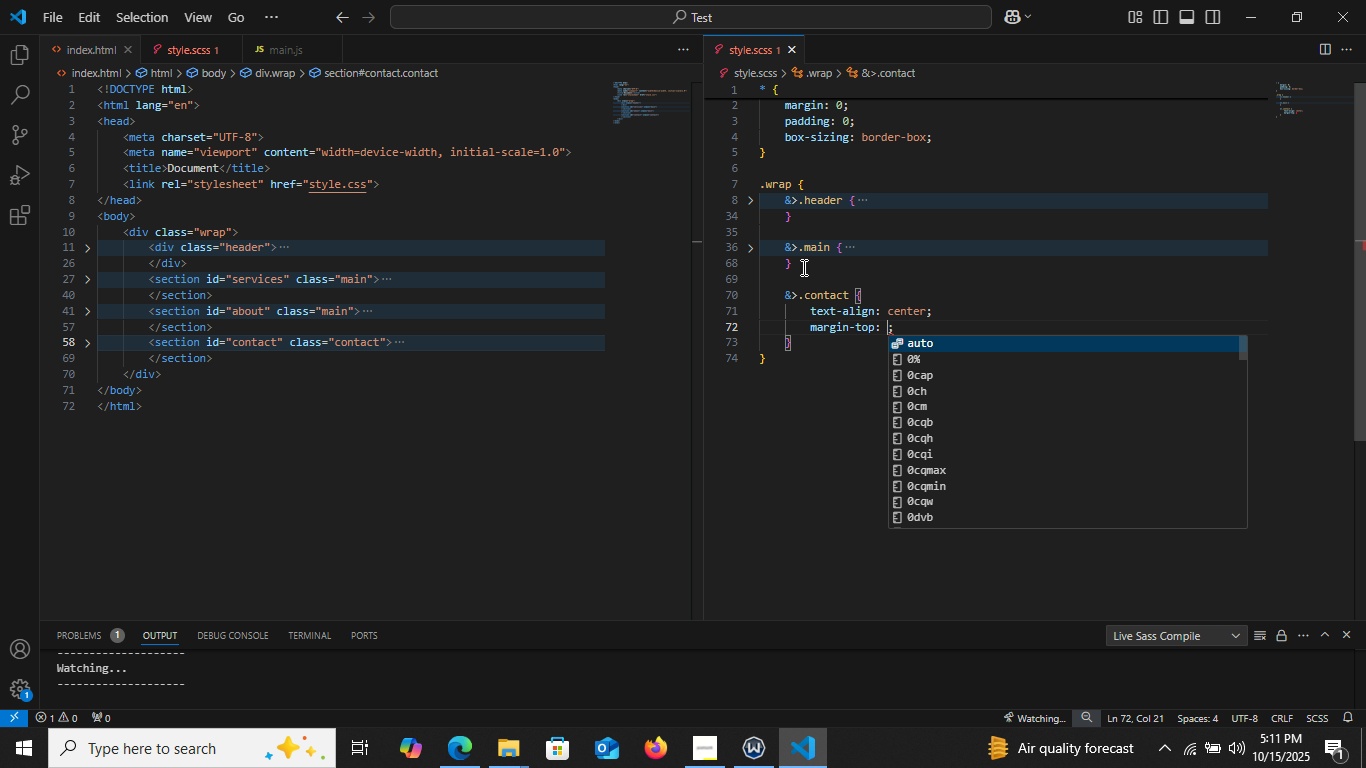 
type(80px)
 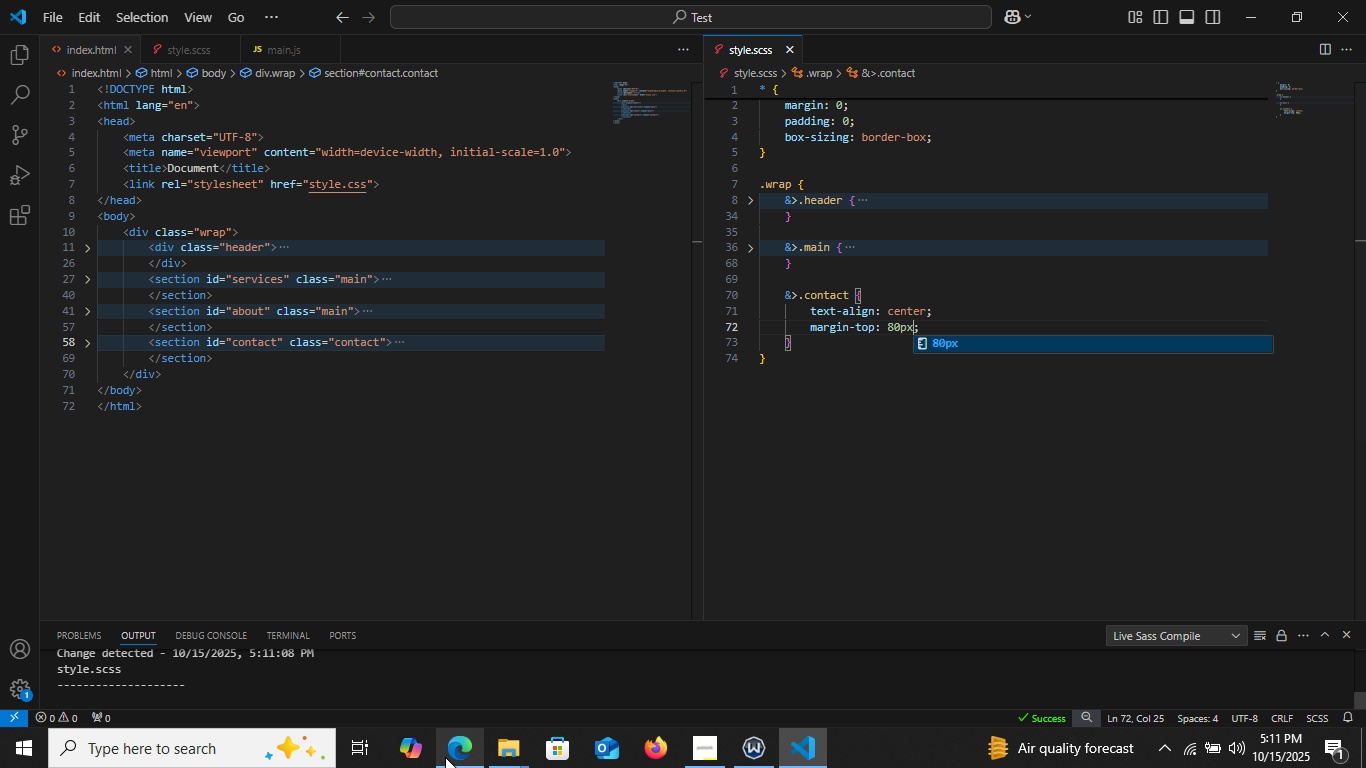 
left_click([445, 758])
 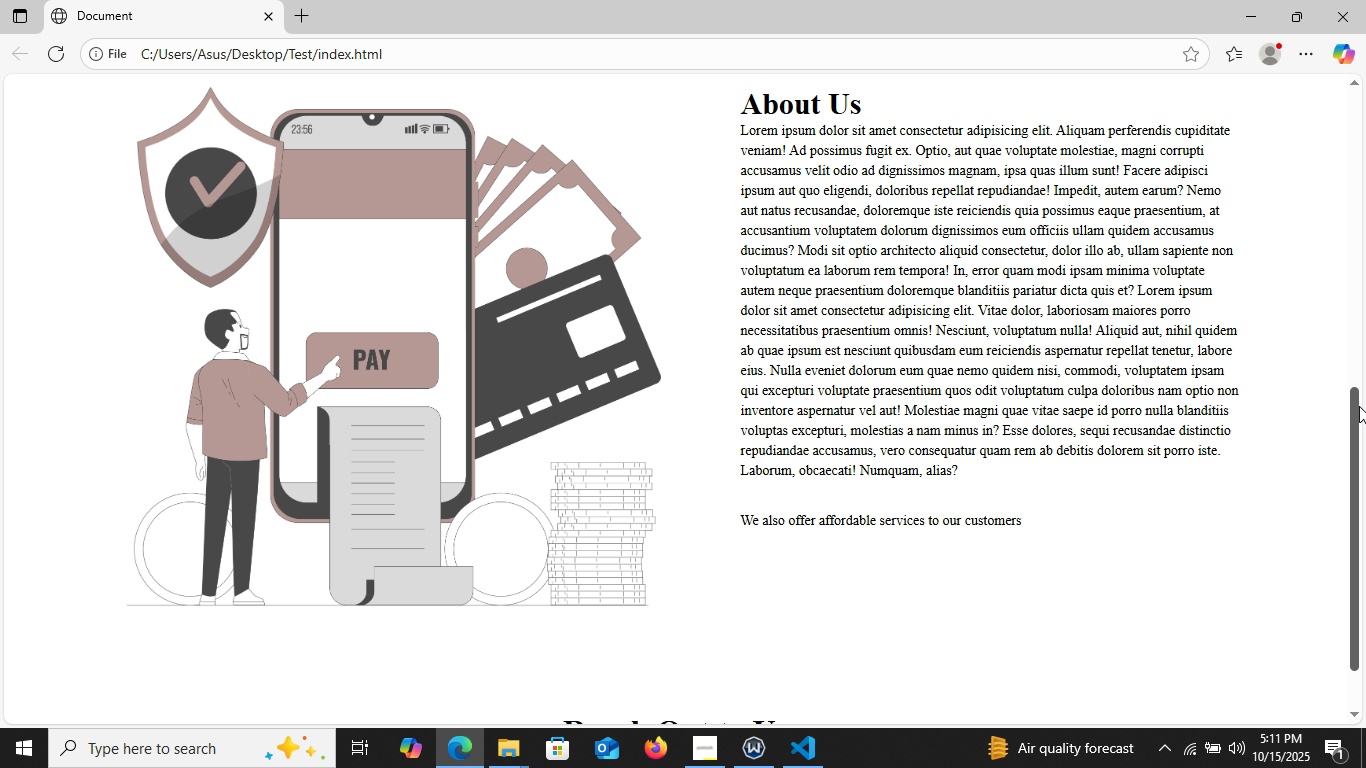 
left_click_drag(start_coordinate=[1359, 421], to_coordinate=[1346, 578])
 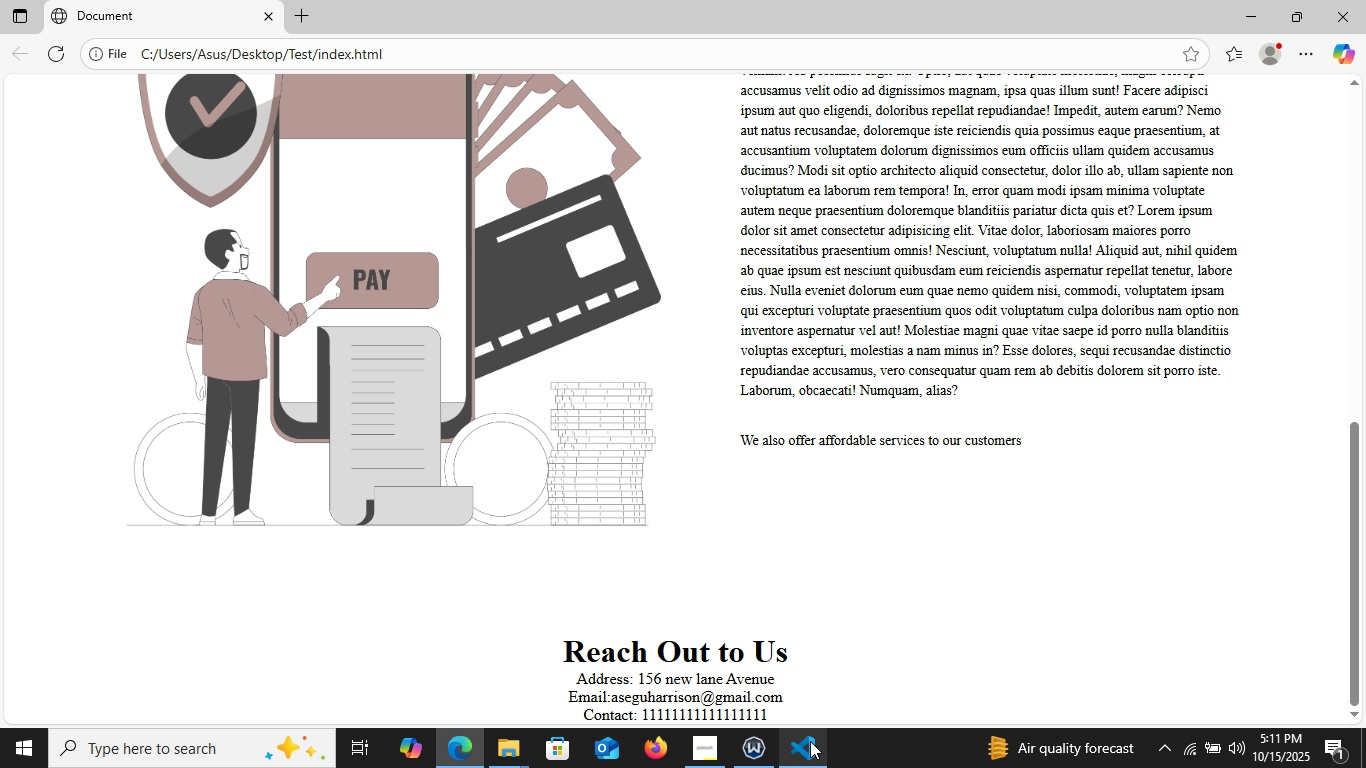 
left_click([810, 741])
 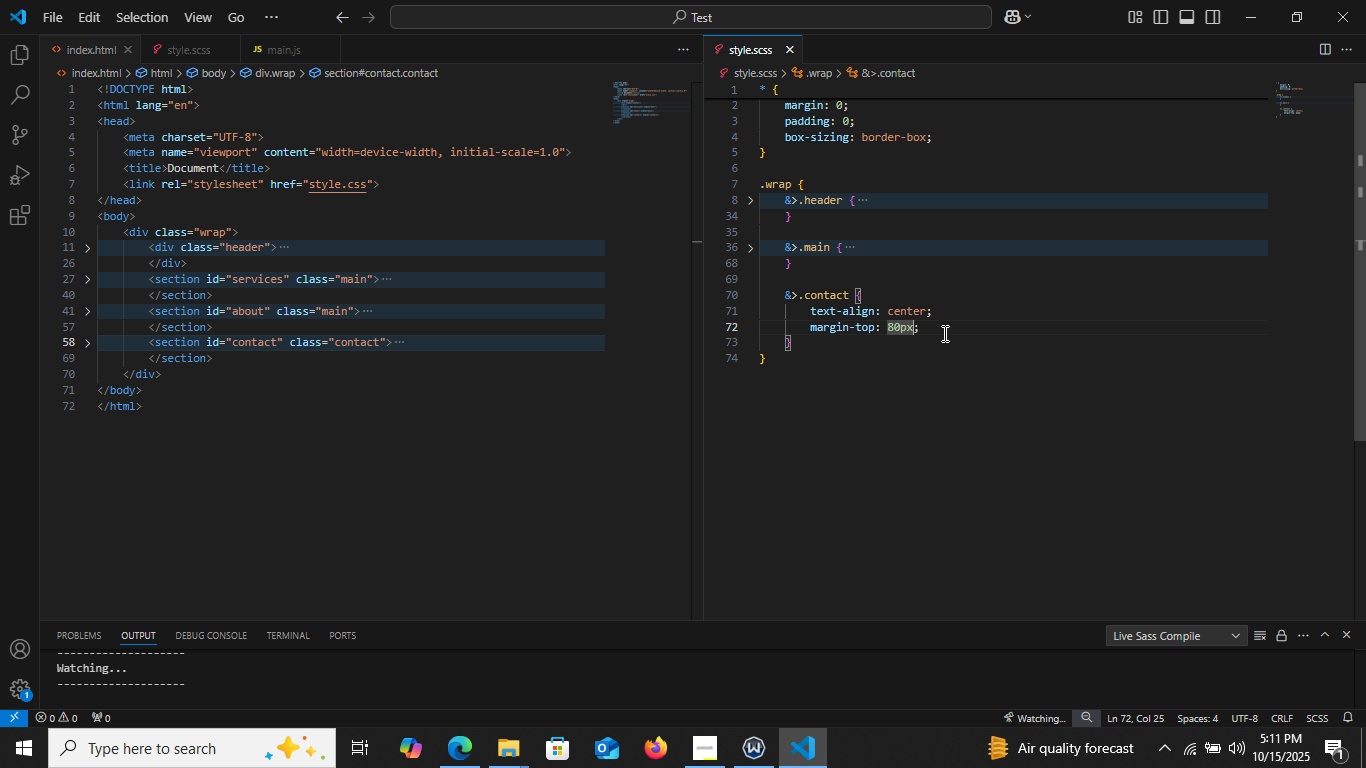 
left_click([943, 333])
 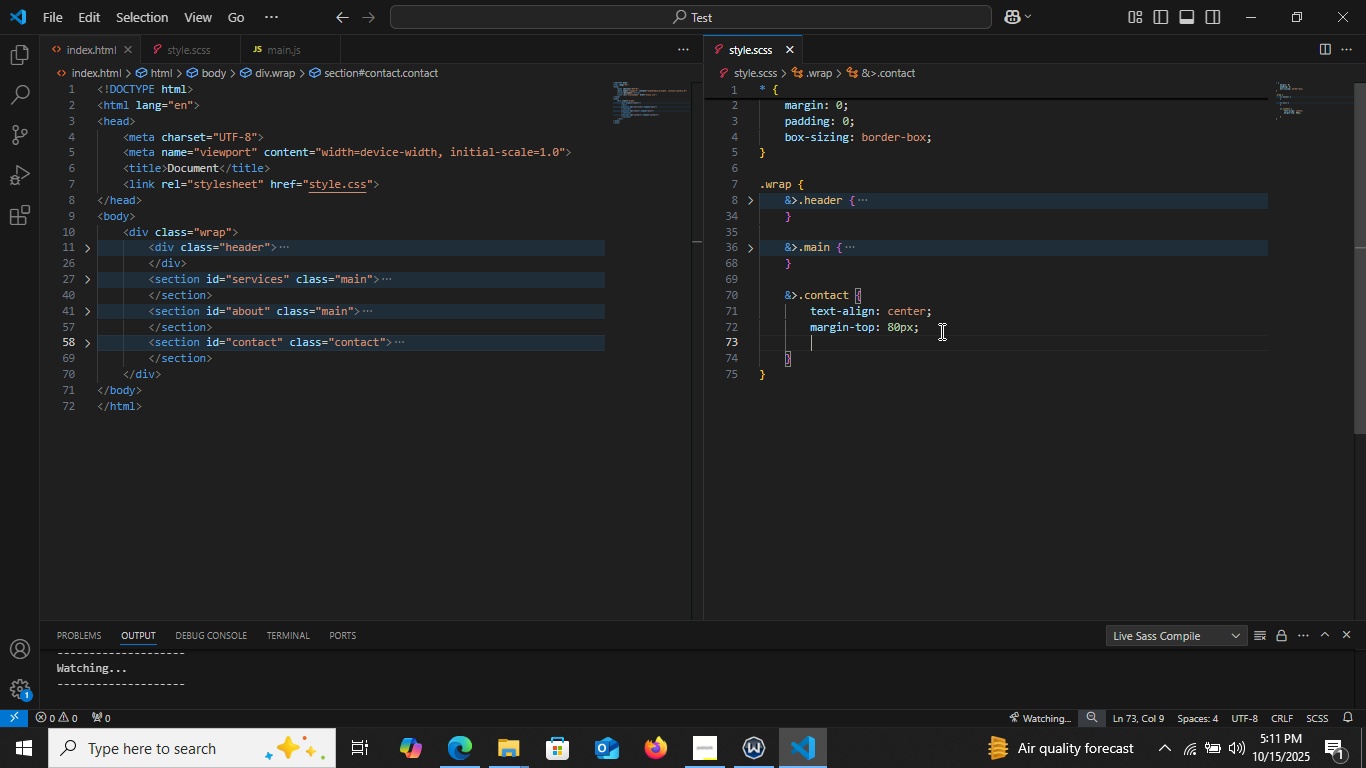 
key(Enter)
 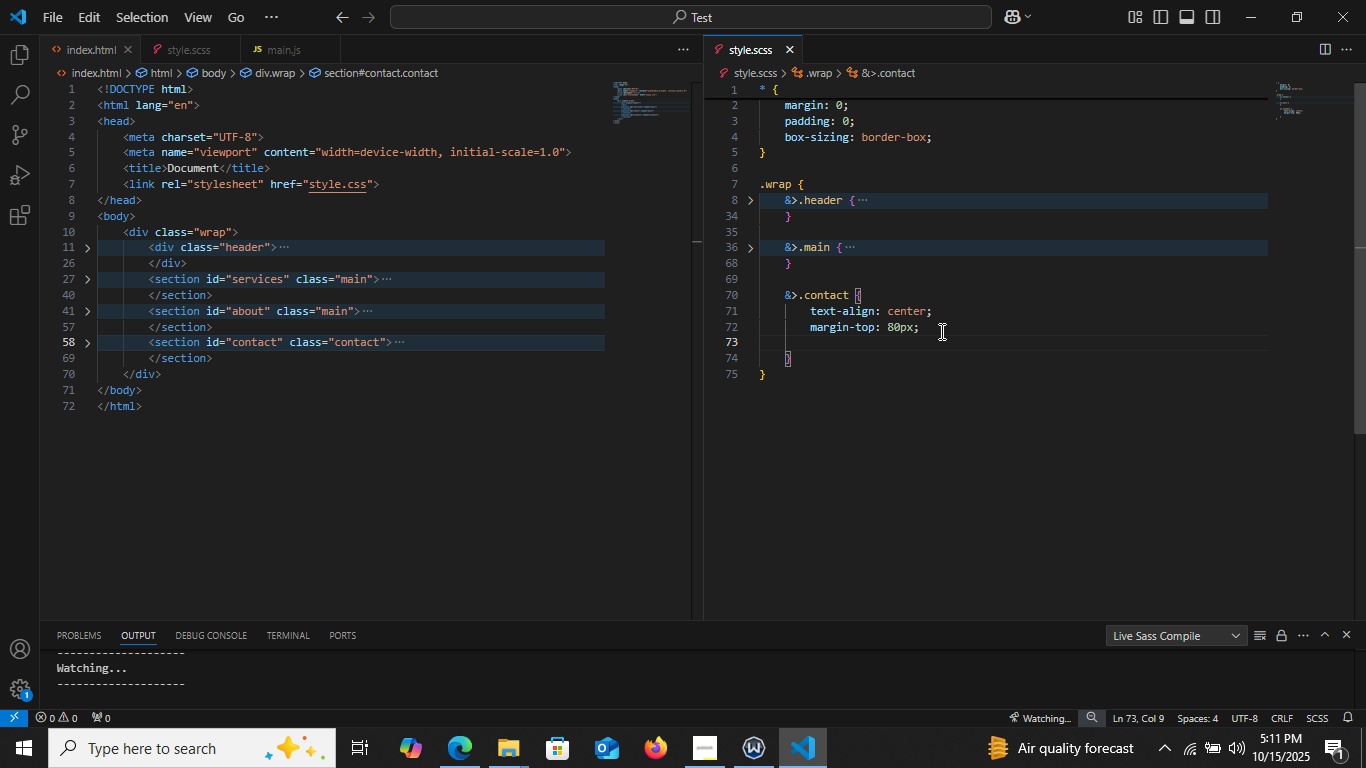 
type(lin)
 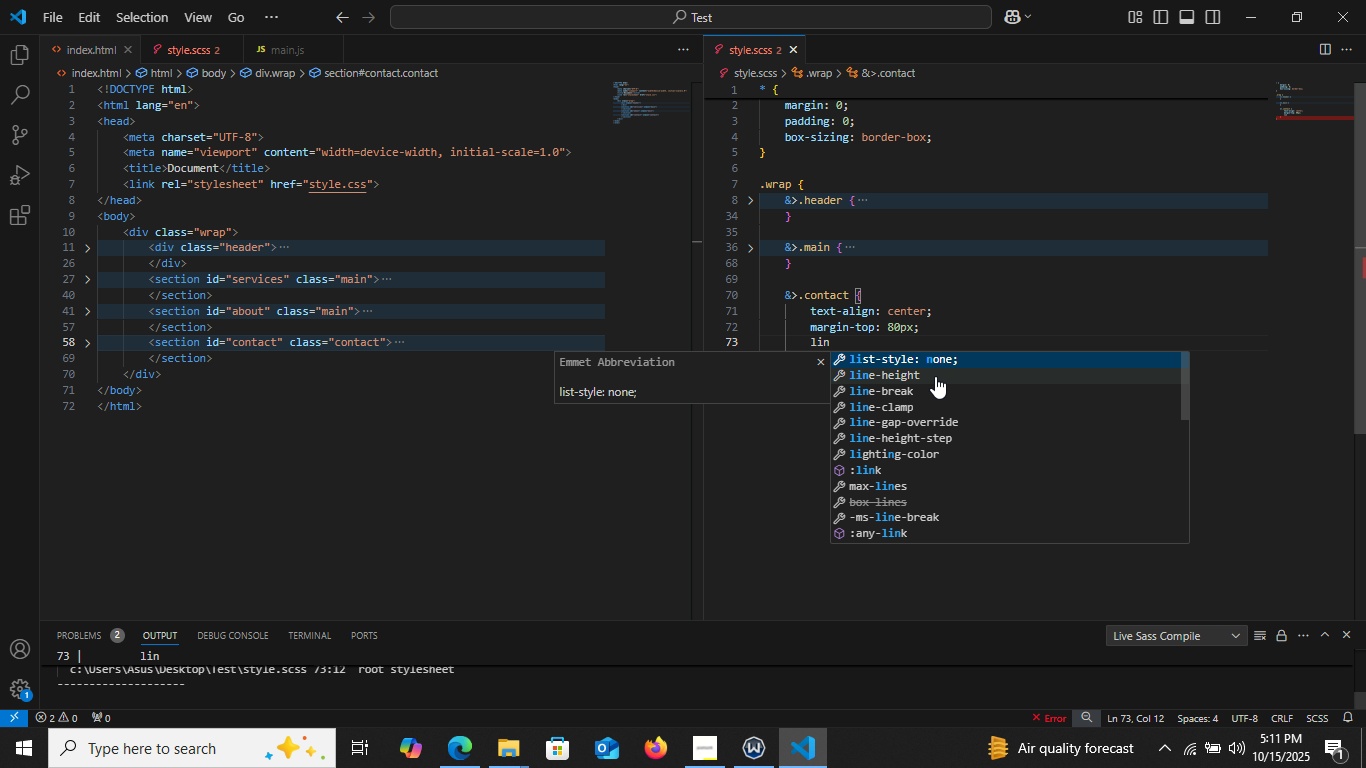 
left_click([935, 376])
 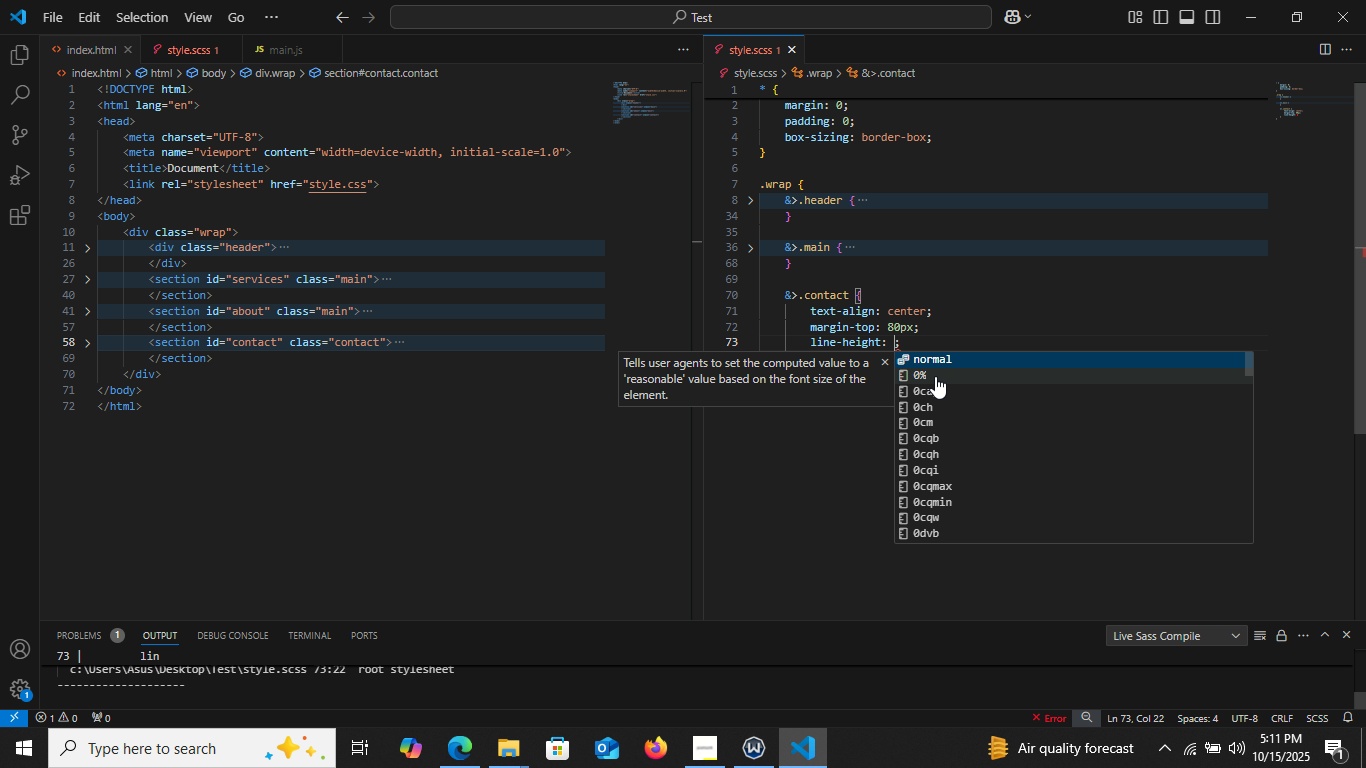 
type(25px)
 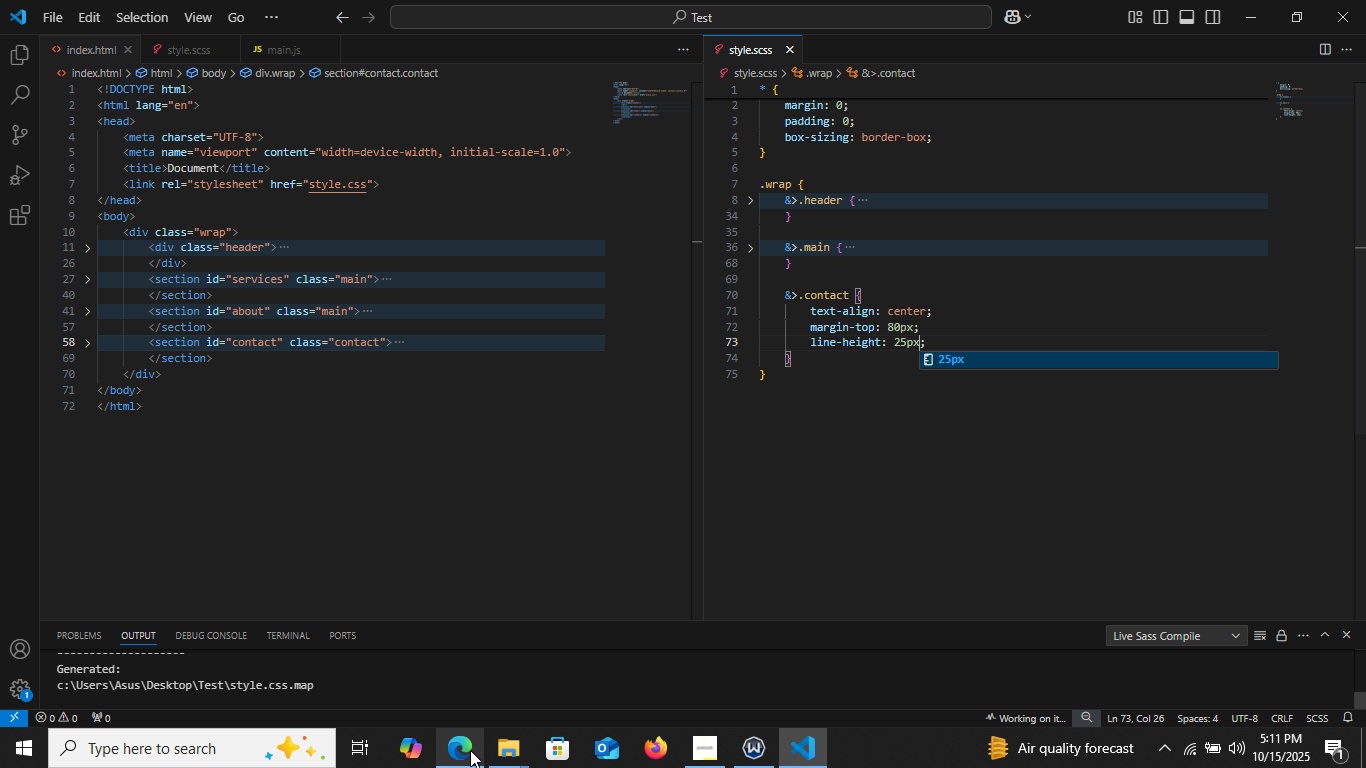 
left_click([470, 751])
 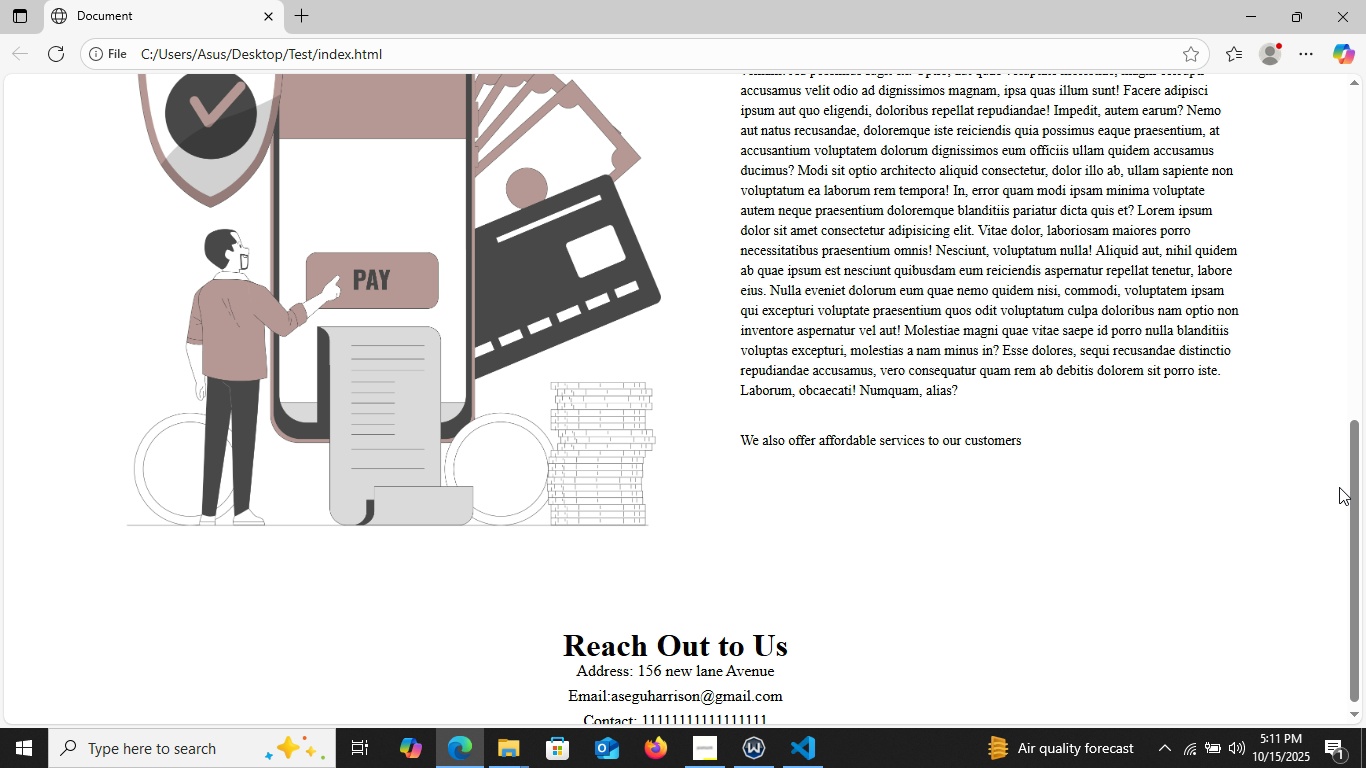 
left_click_drag(start_coordinate=[1350, 488], to_coordinate=[1350, 551])
 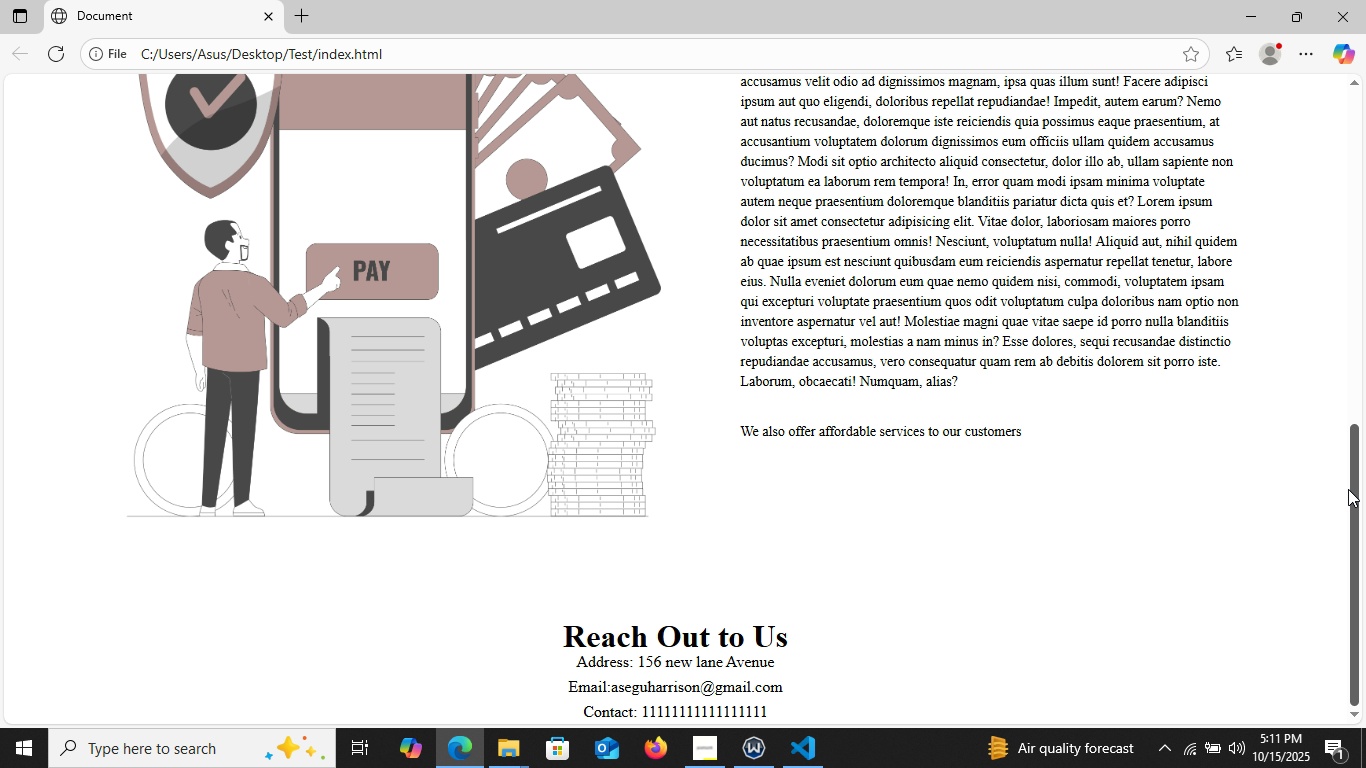 
left_click_drag(start_coordinate=[1355, 491], to_coordinate=[1343, 138])
 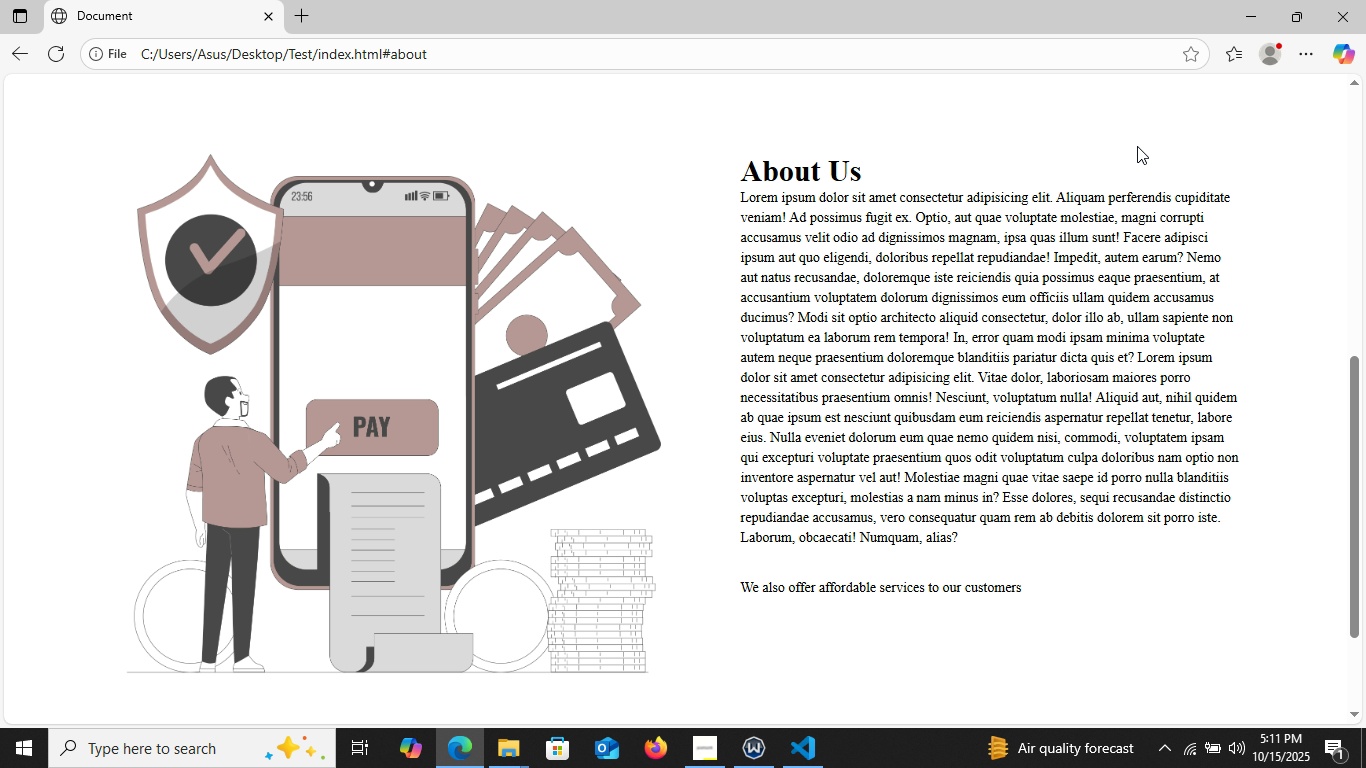 
wait(6.38)
 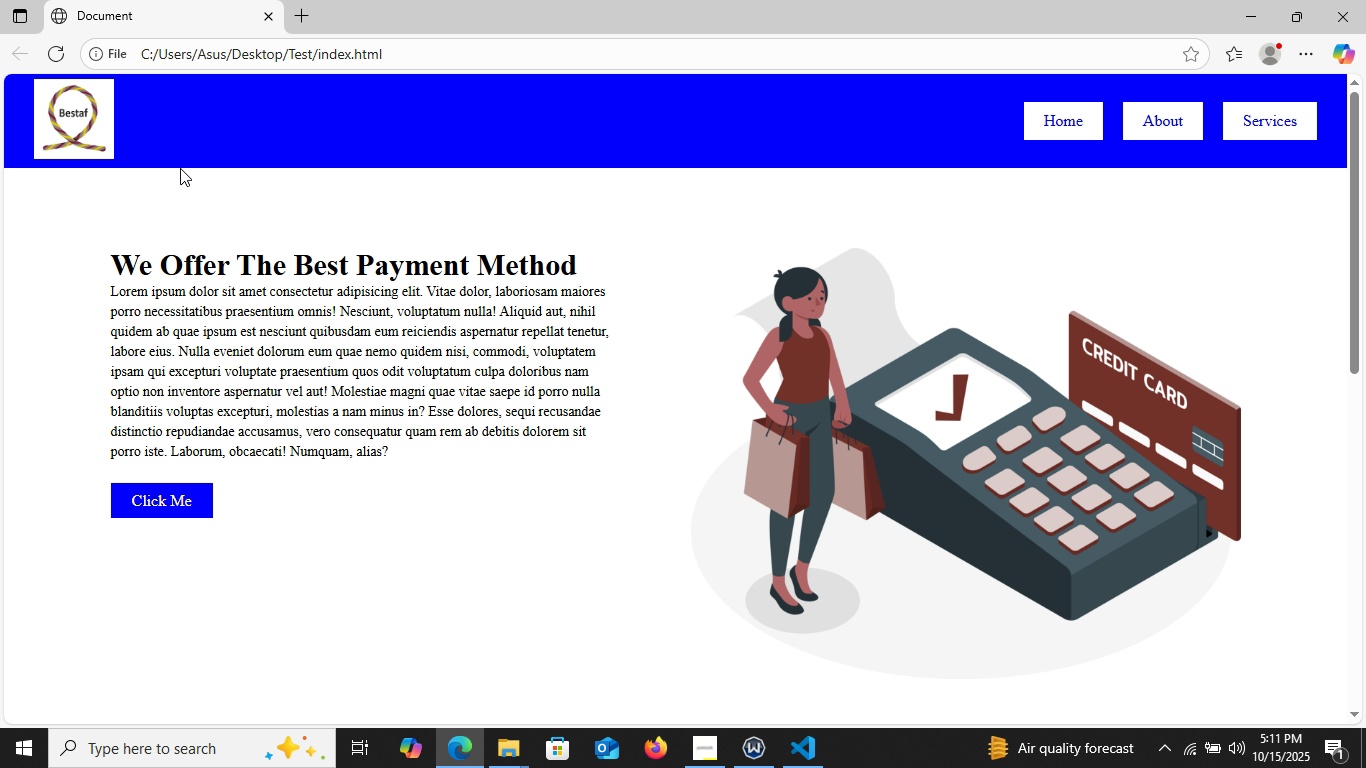 
left_click_drag(start_coordinate=[1352, 368], to_coordinate=[1321, 58])
 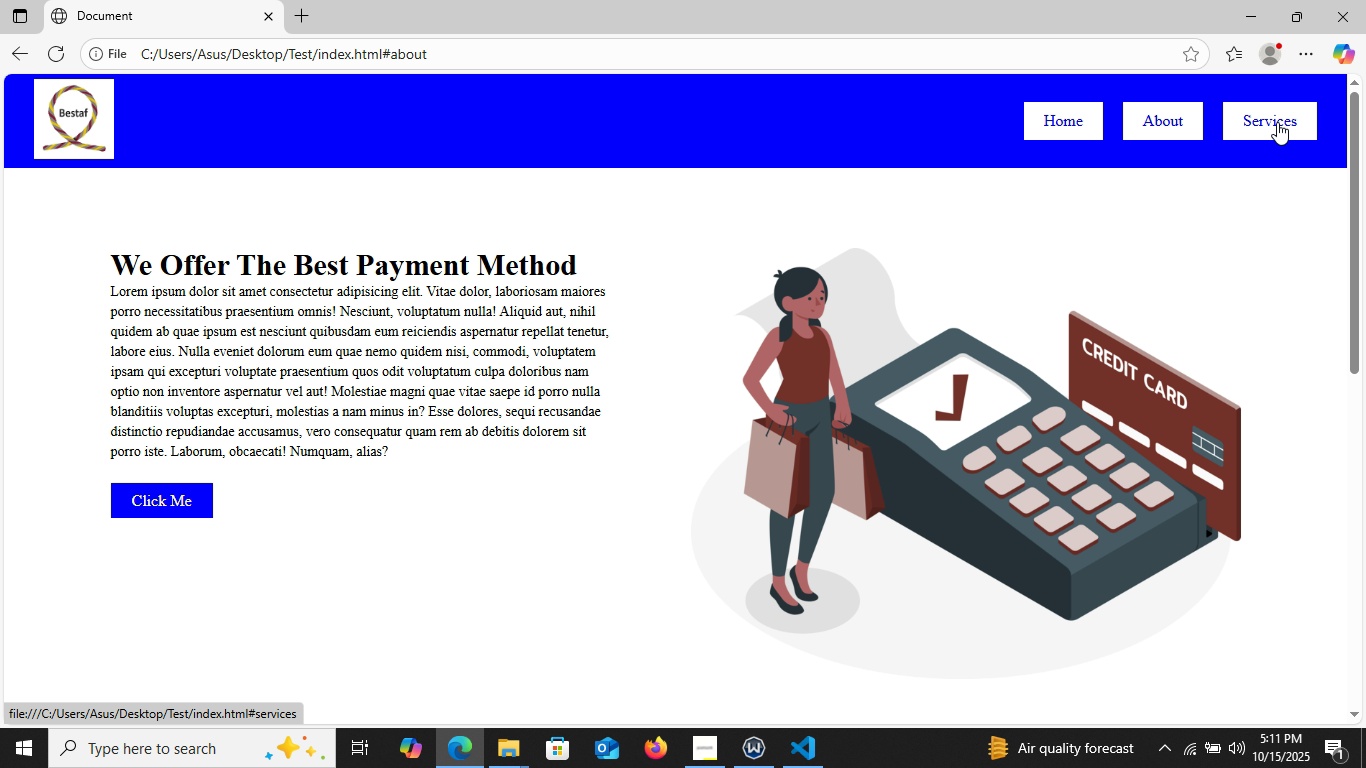 
left_click([1277, 122])
 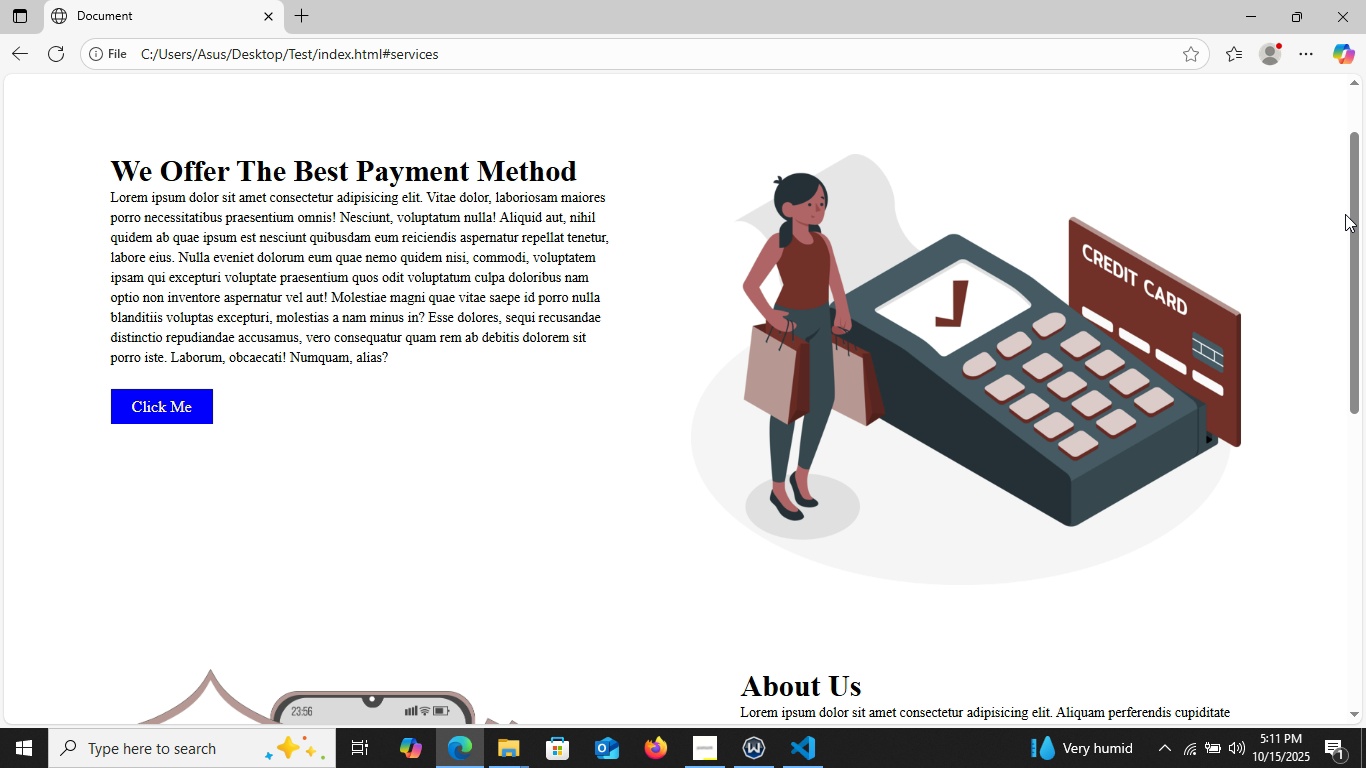 
left_click_drag(start_coordinate=[1352, 223], to_coordinate=[1338, 16])
 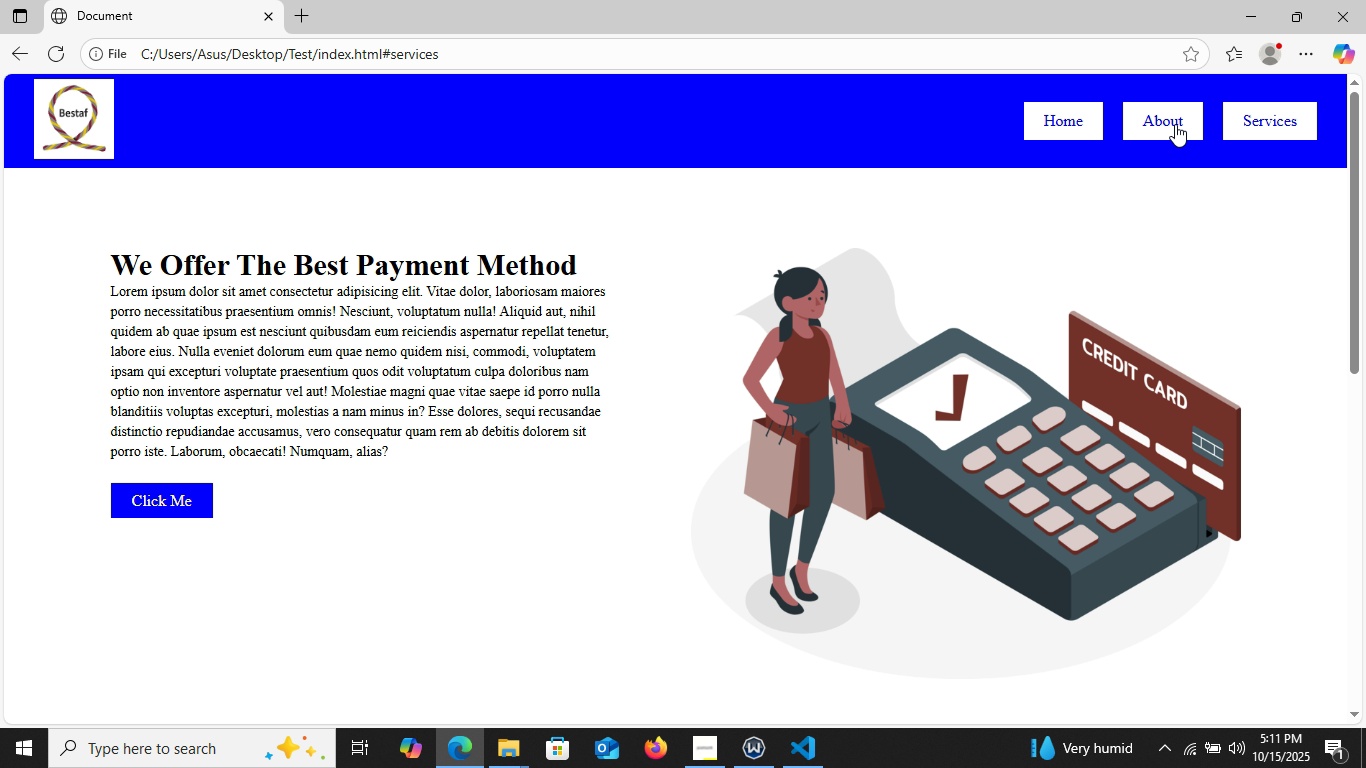 
left_click([1175, 124])
 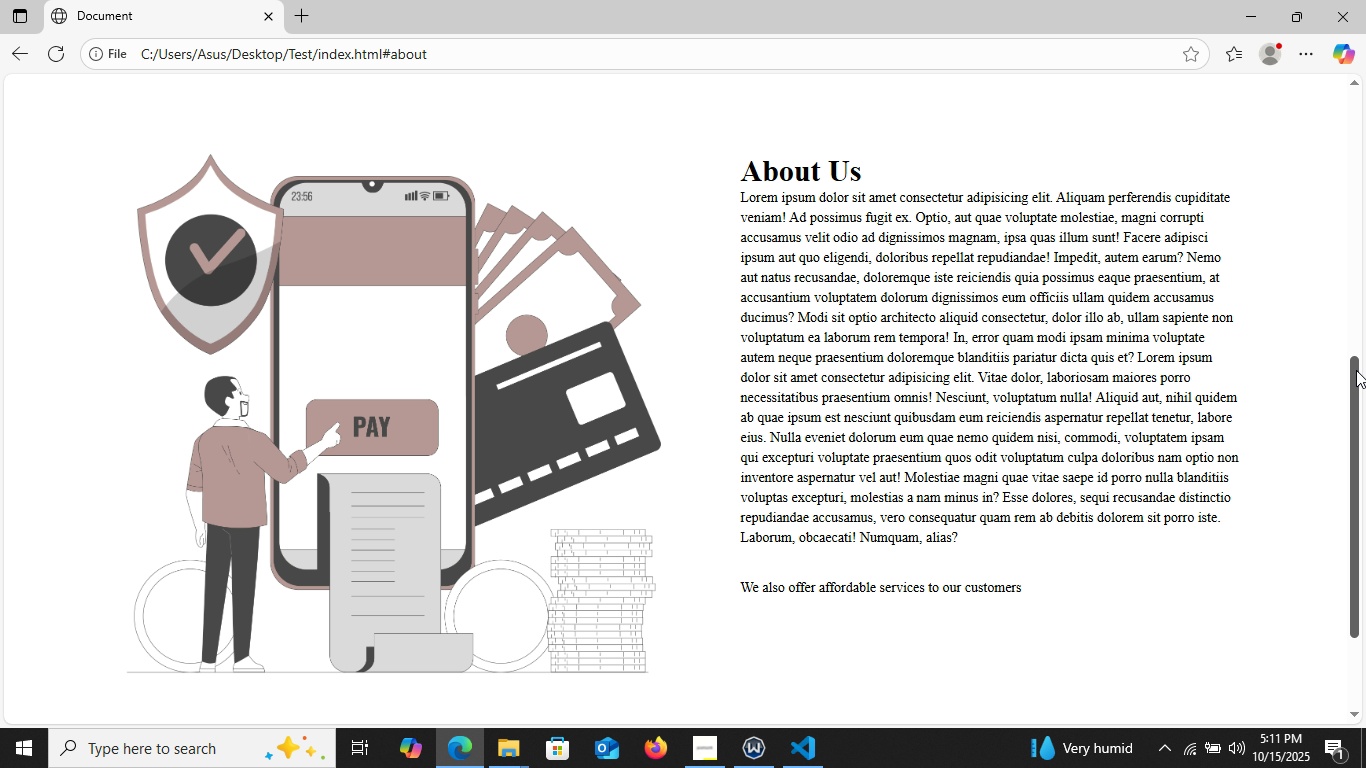 
left_click_drag(start_coordinate=[1356, 372], to_coordinate=[1324, 93])
 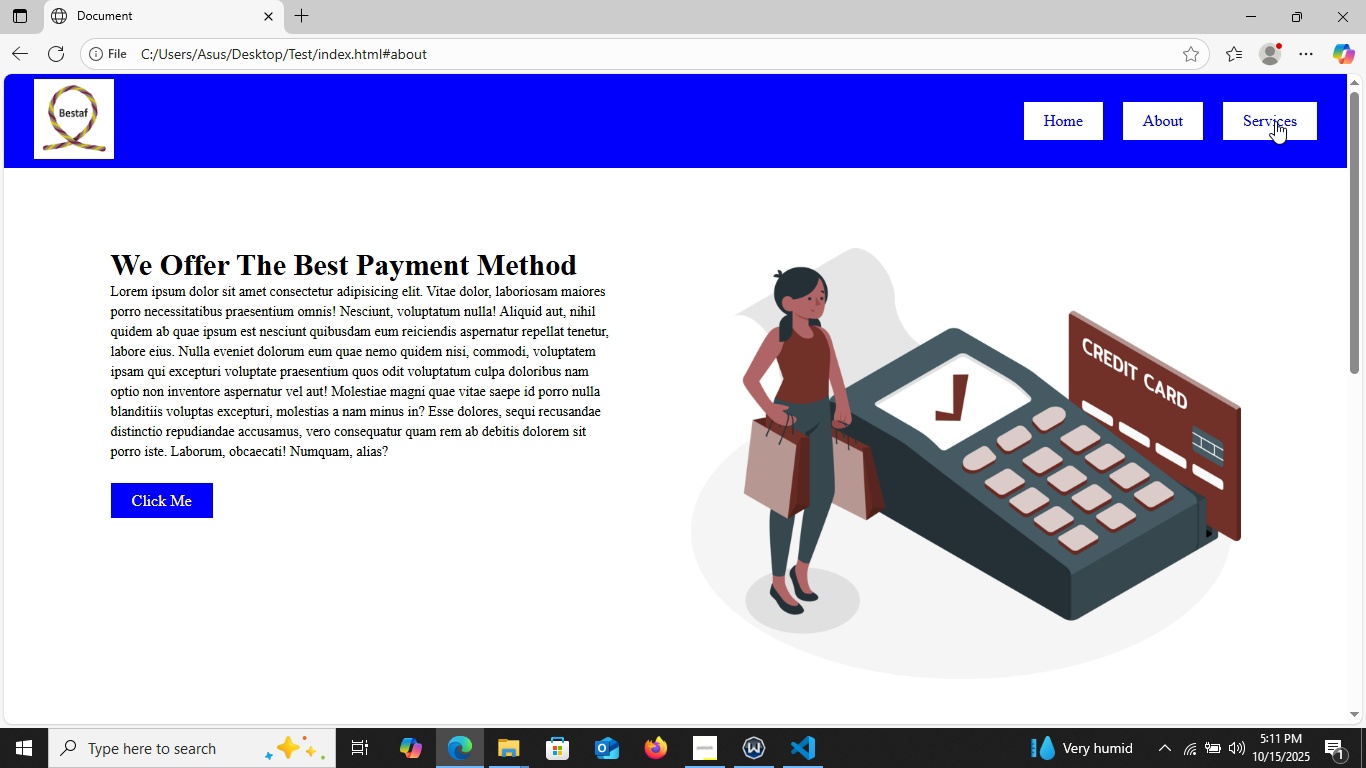 
left_click([1275, 121])
 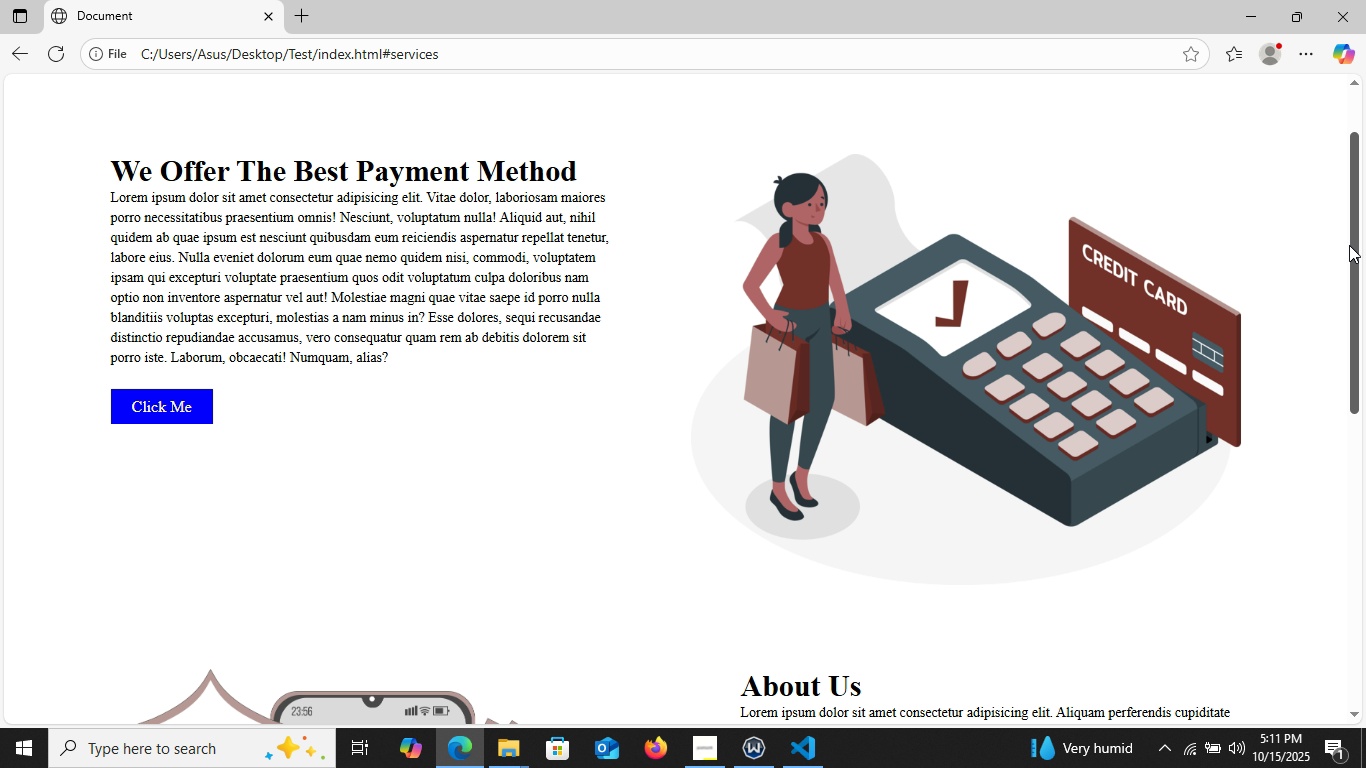 
left_click_drag(start_coordinate=[1351, 245], to_coordinate=[1329, 23])
 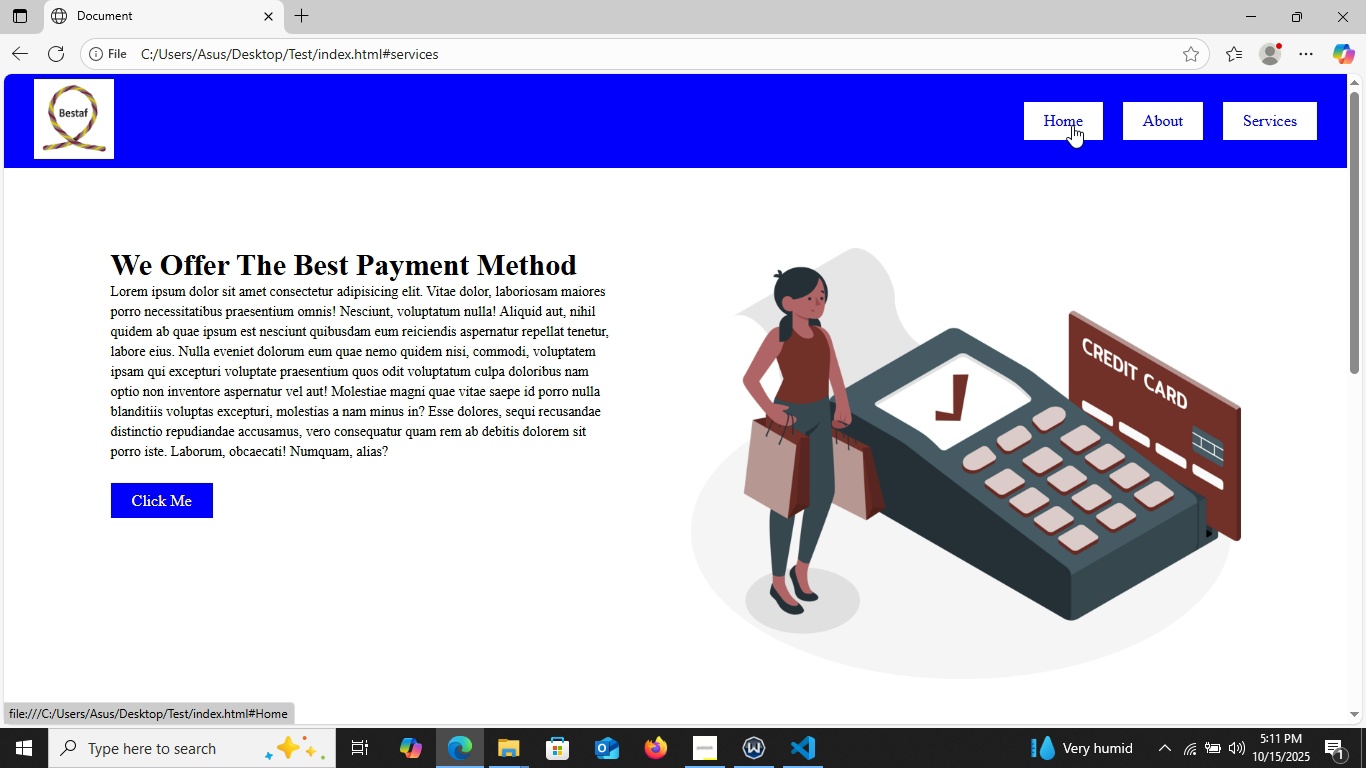 
left_click([1072, 125])
 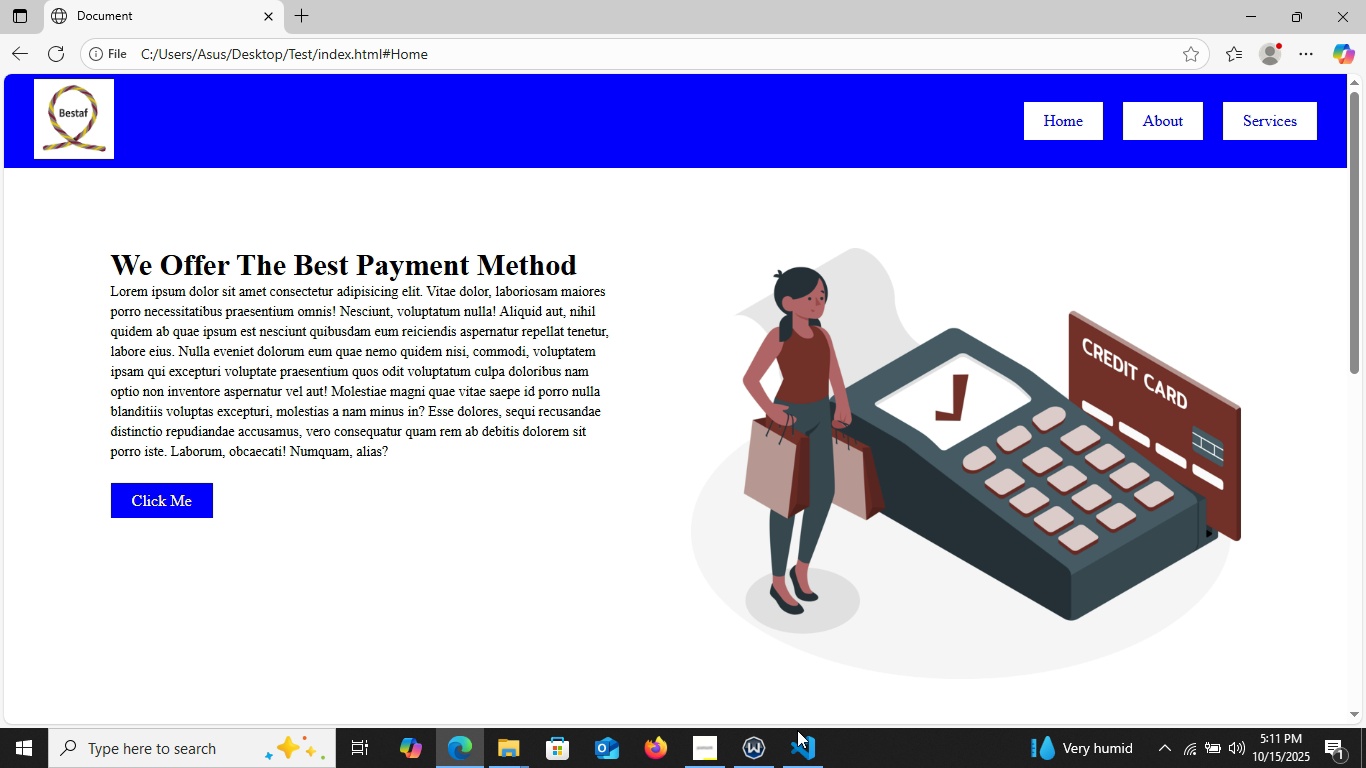 
left_click([796, 742])
 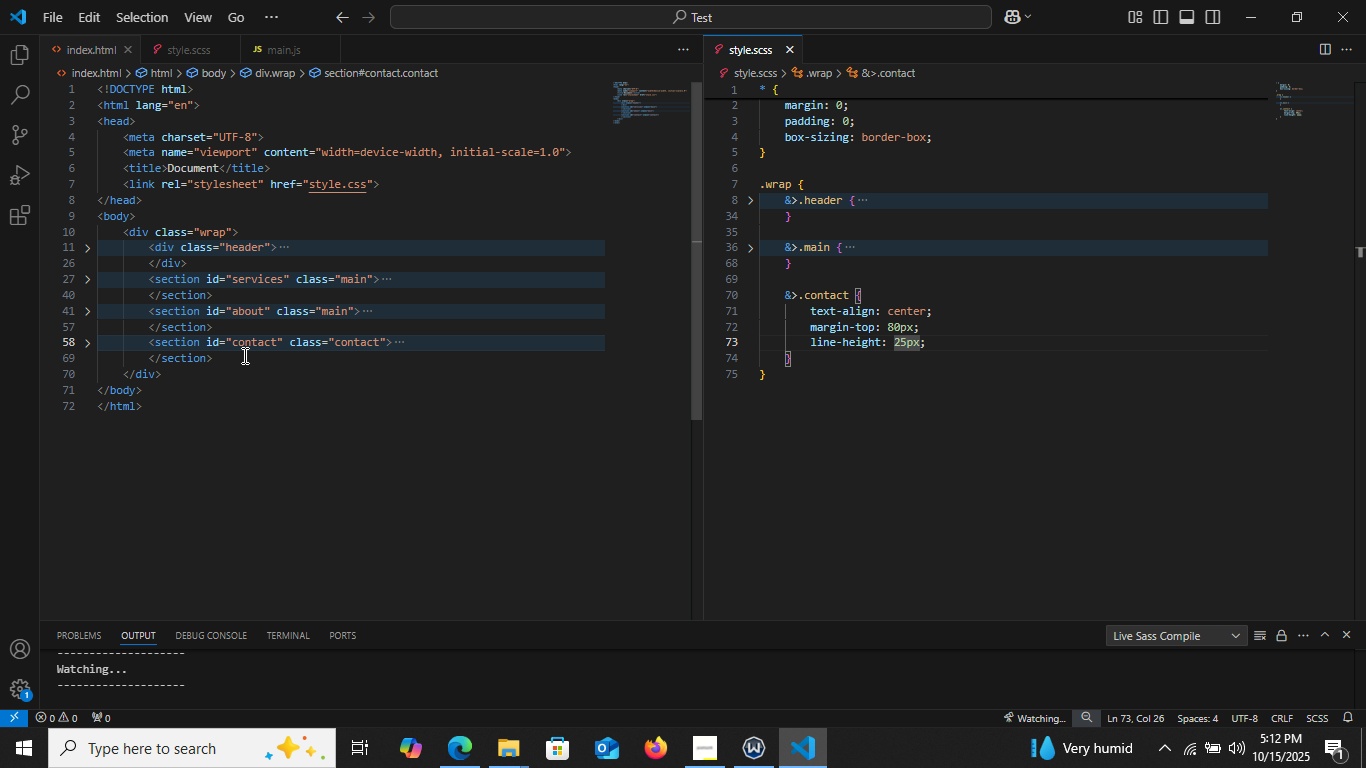 
left_click([243, 355])
 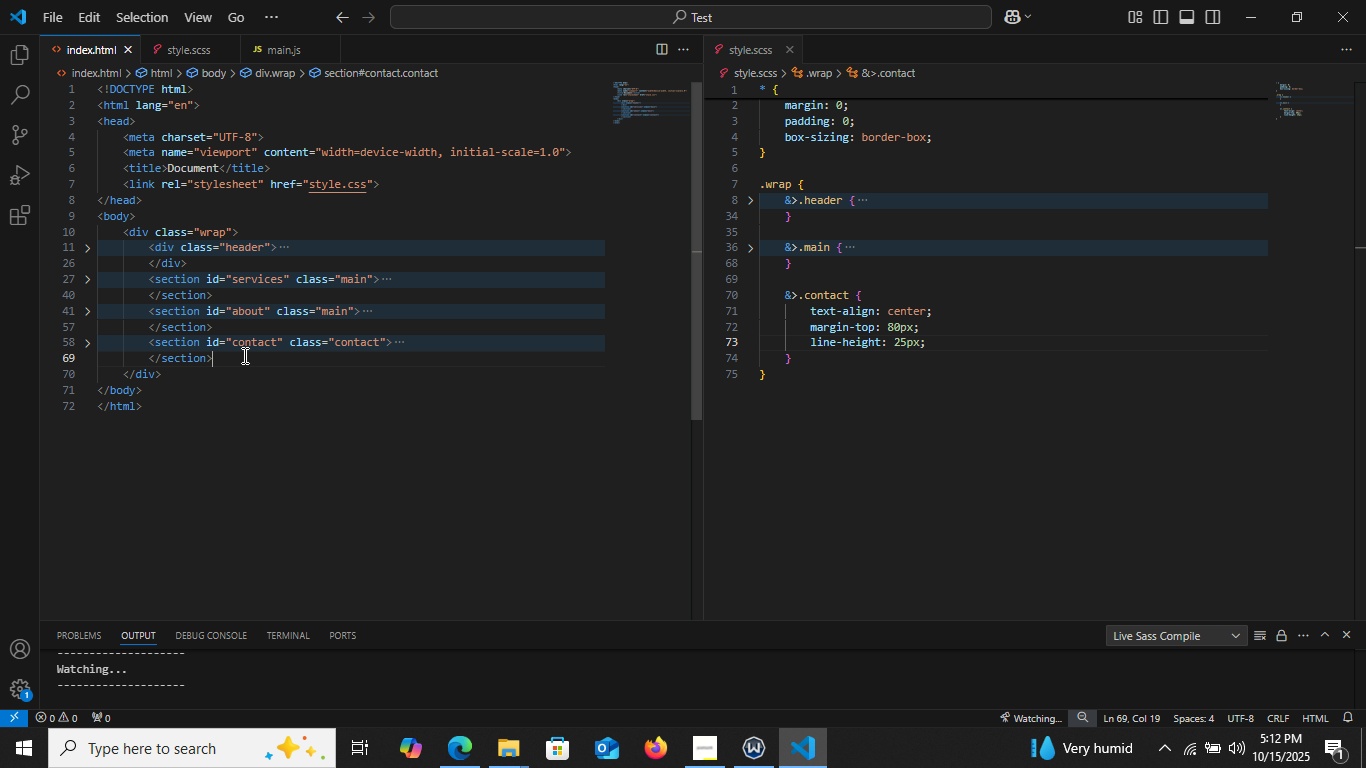 
key(Enter)
 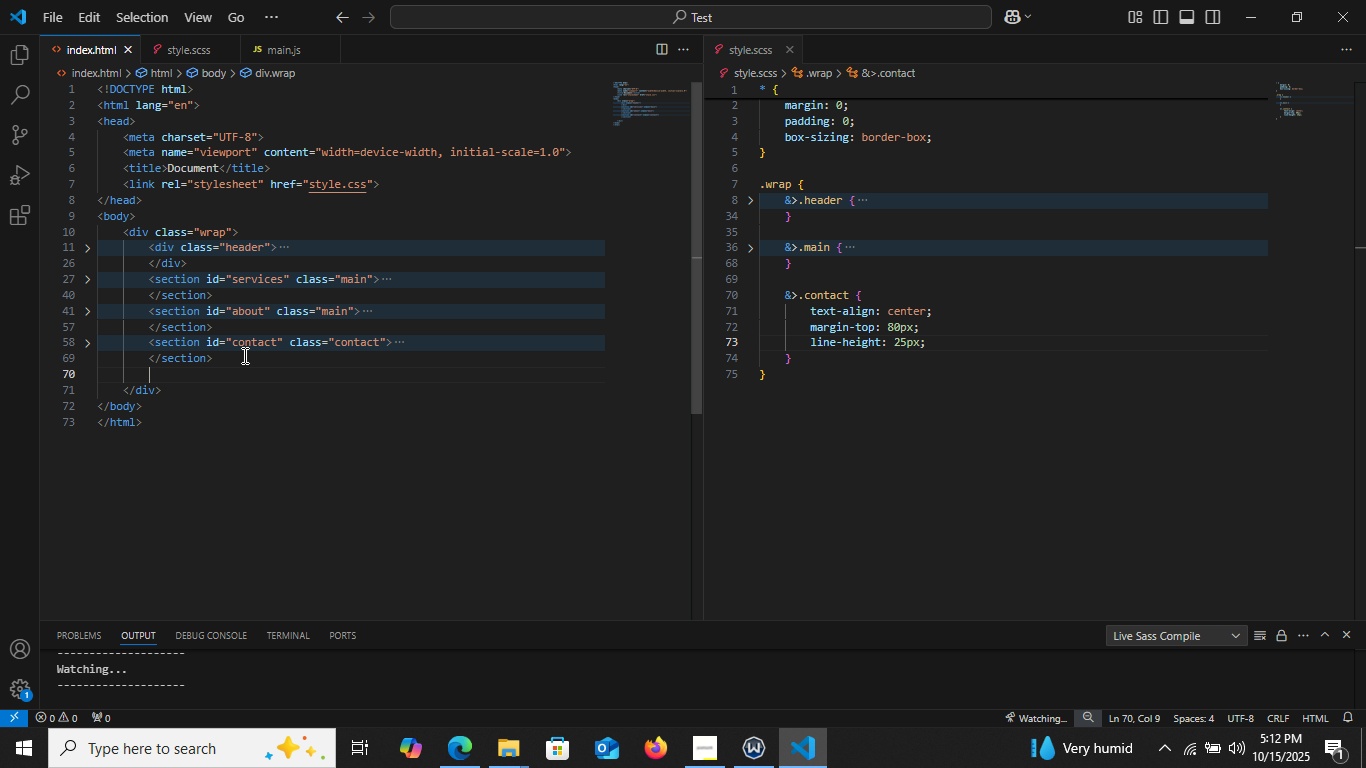 
key(Enter)
 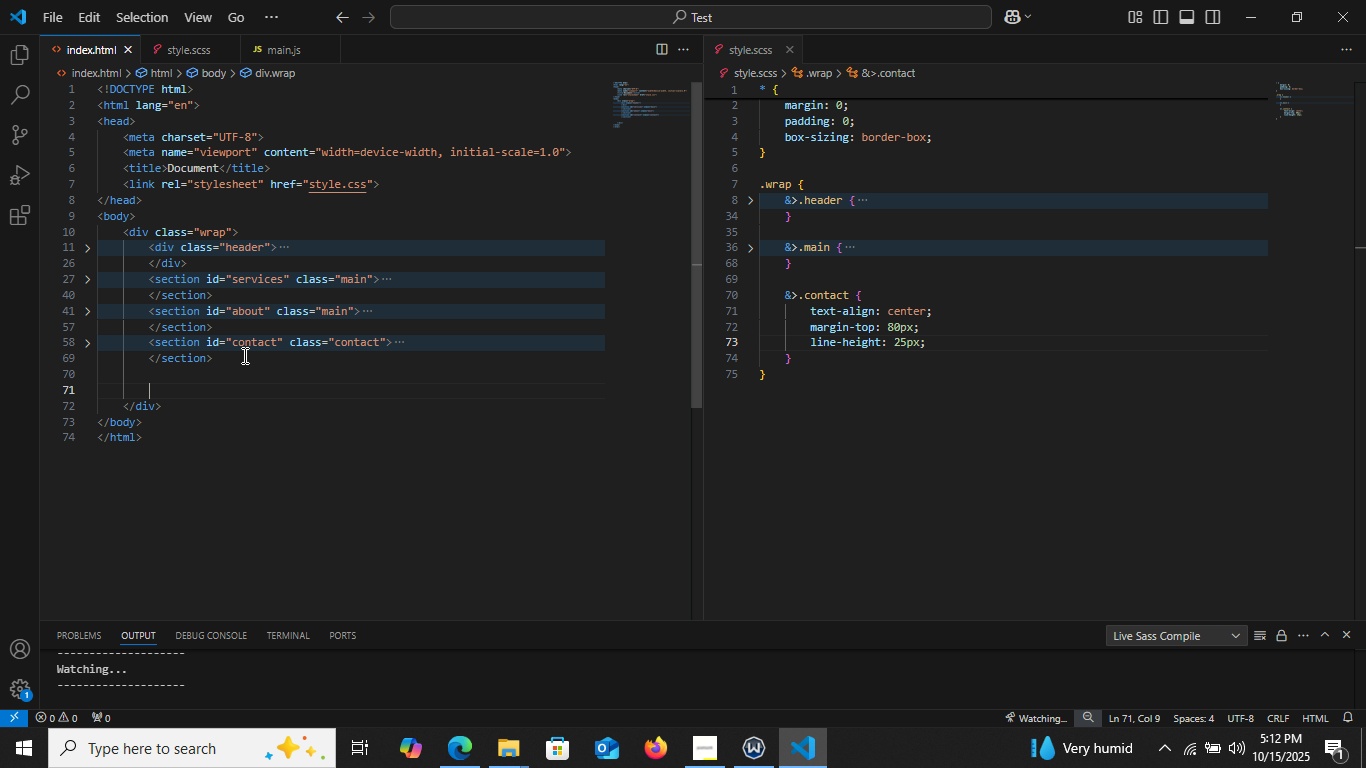 
type(foor)
key(Backspace)
type(t)
 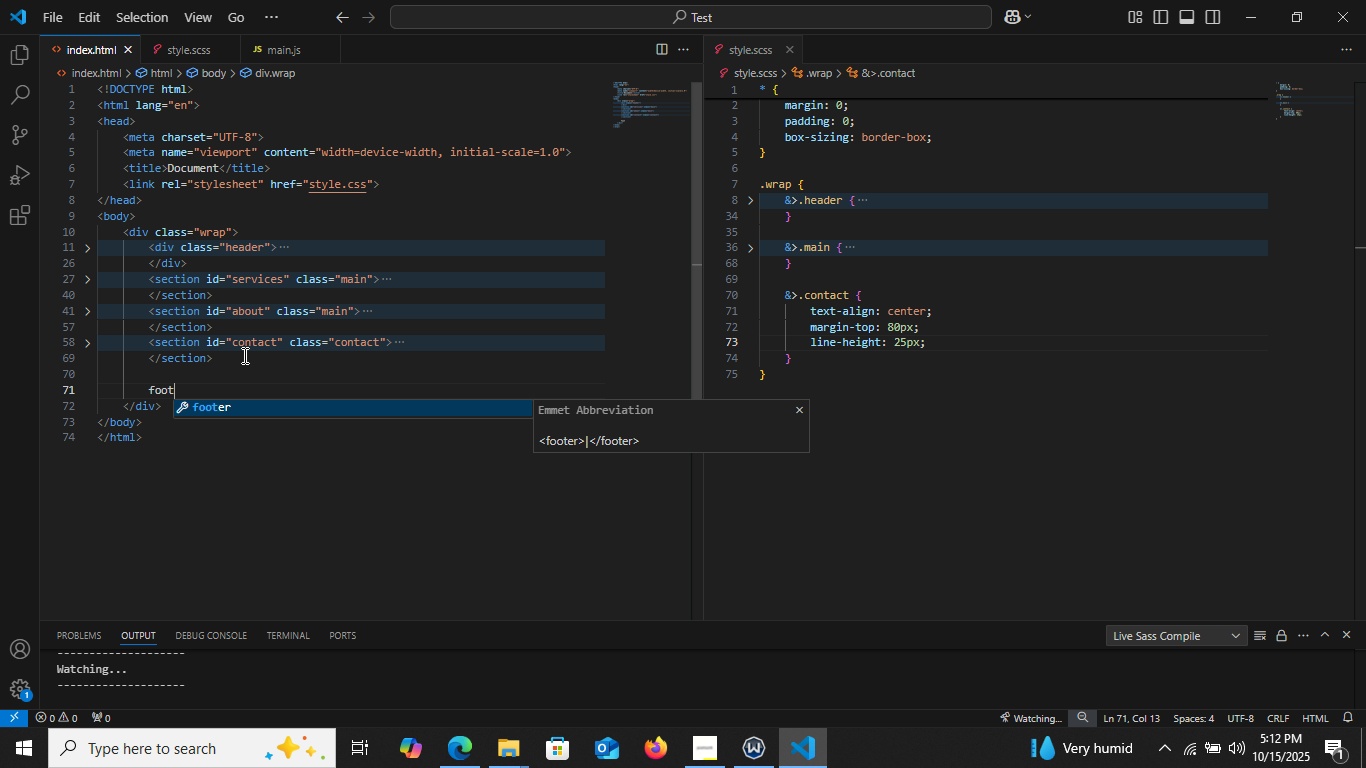 
key(Enter)
 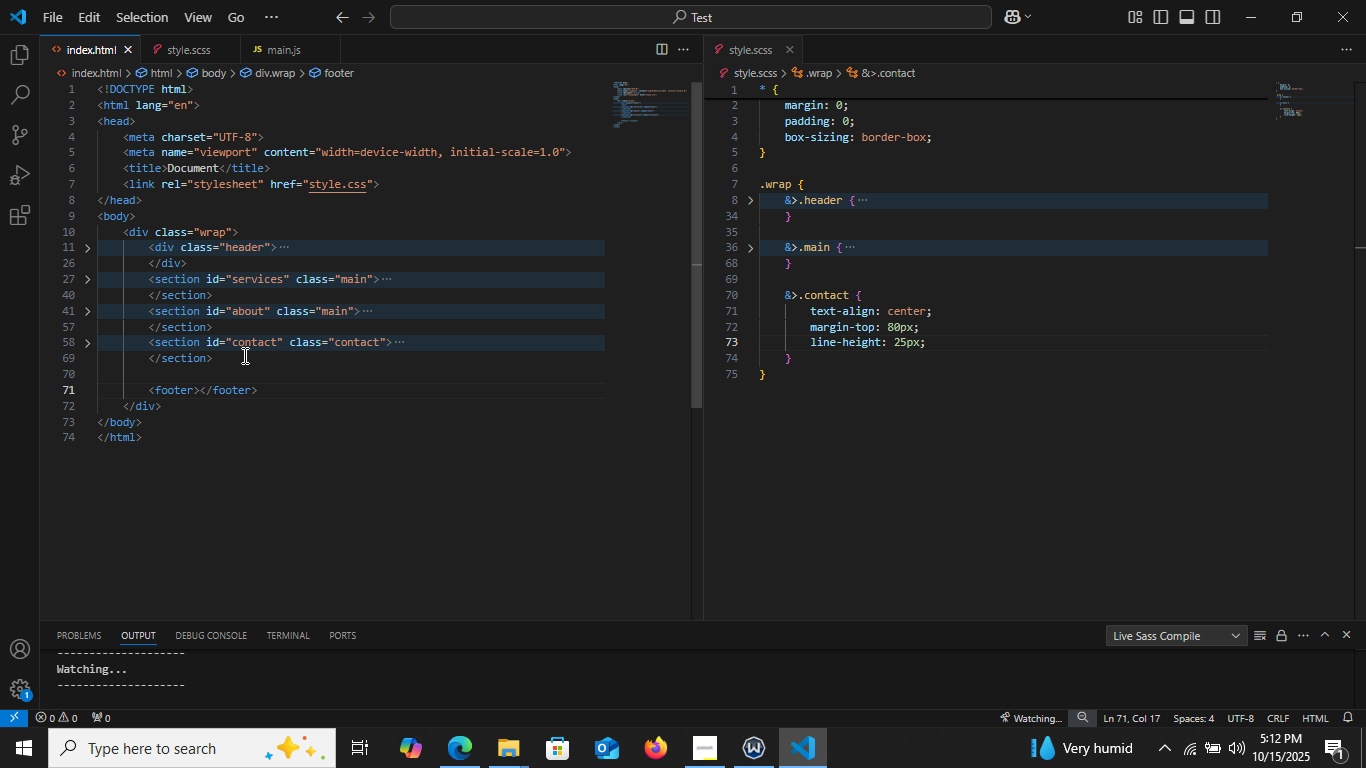 
key(Enter)
 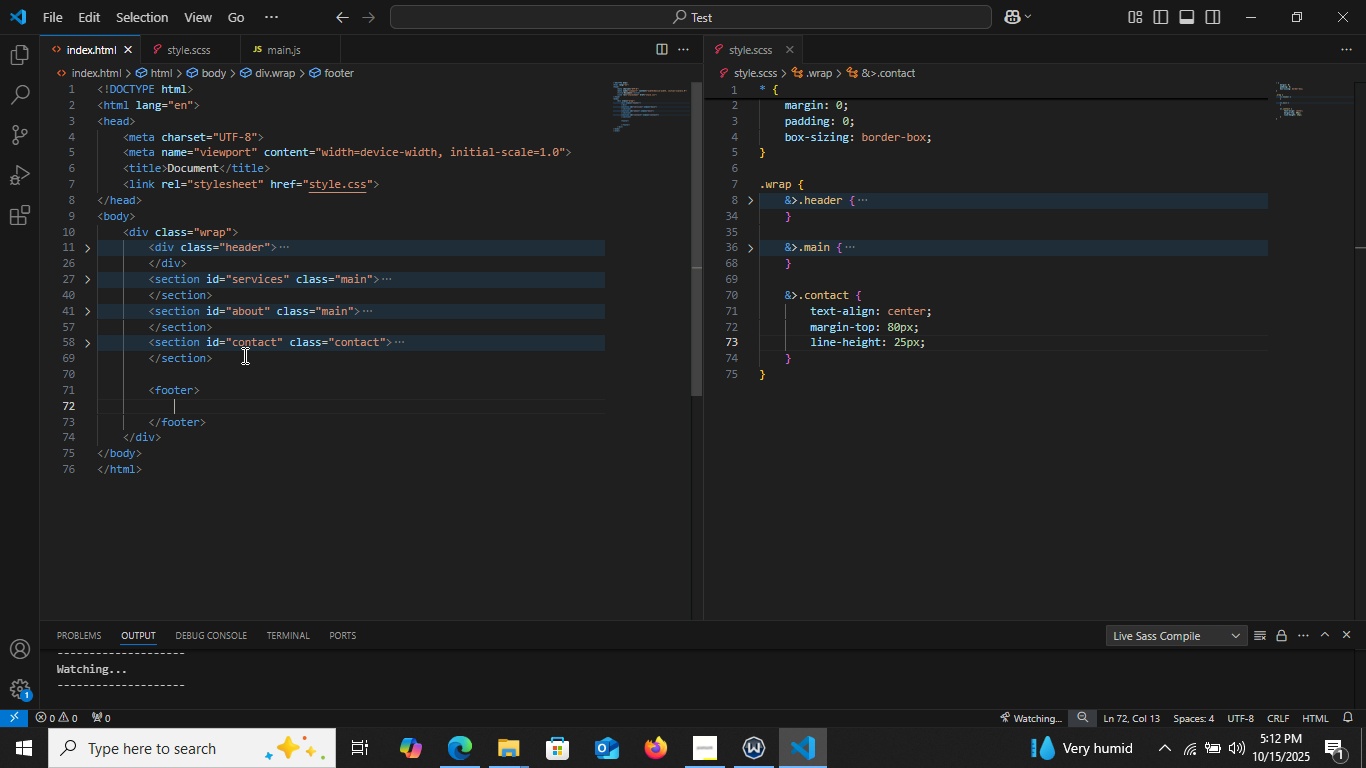 
key(P)
 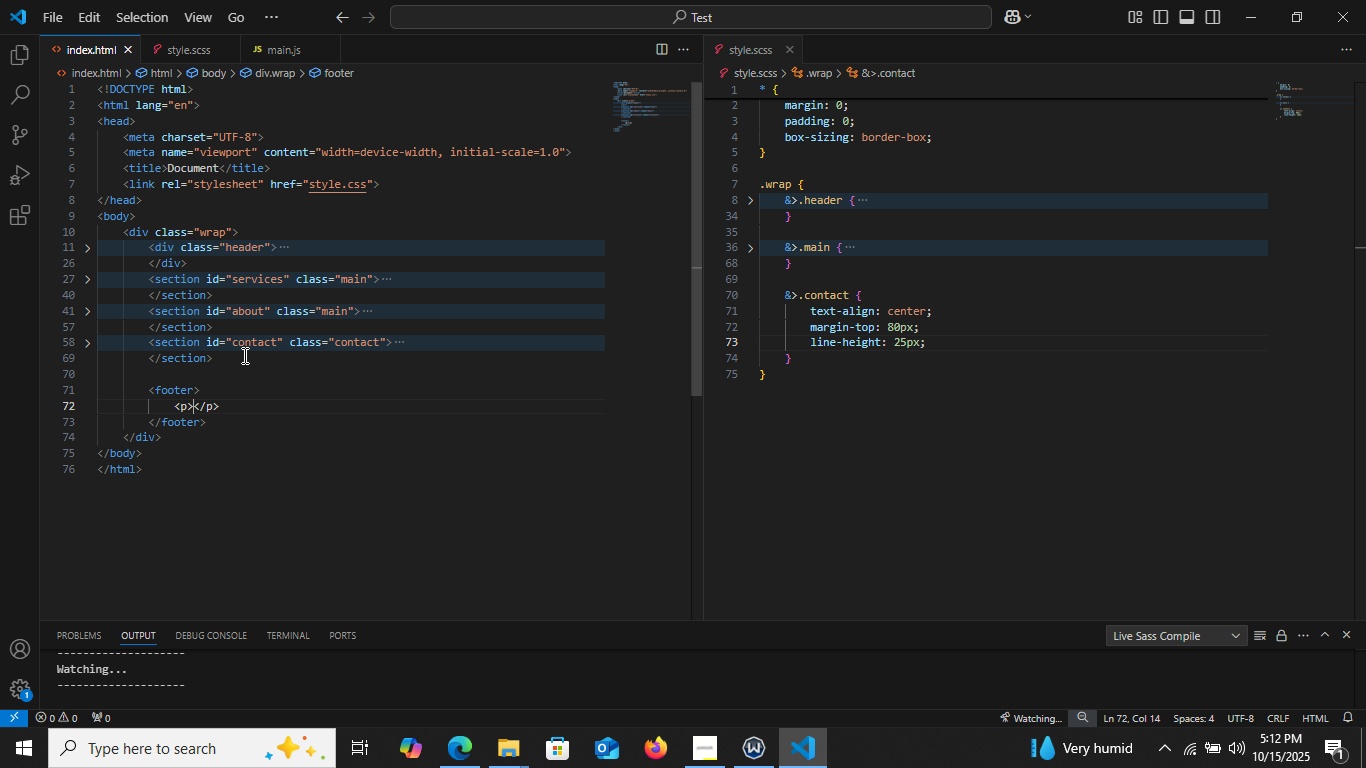 
key(Enter)
 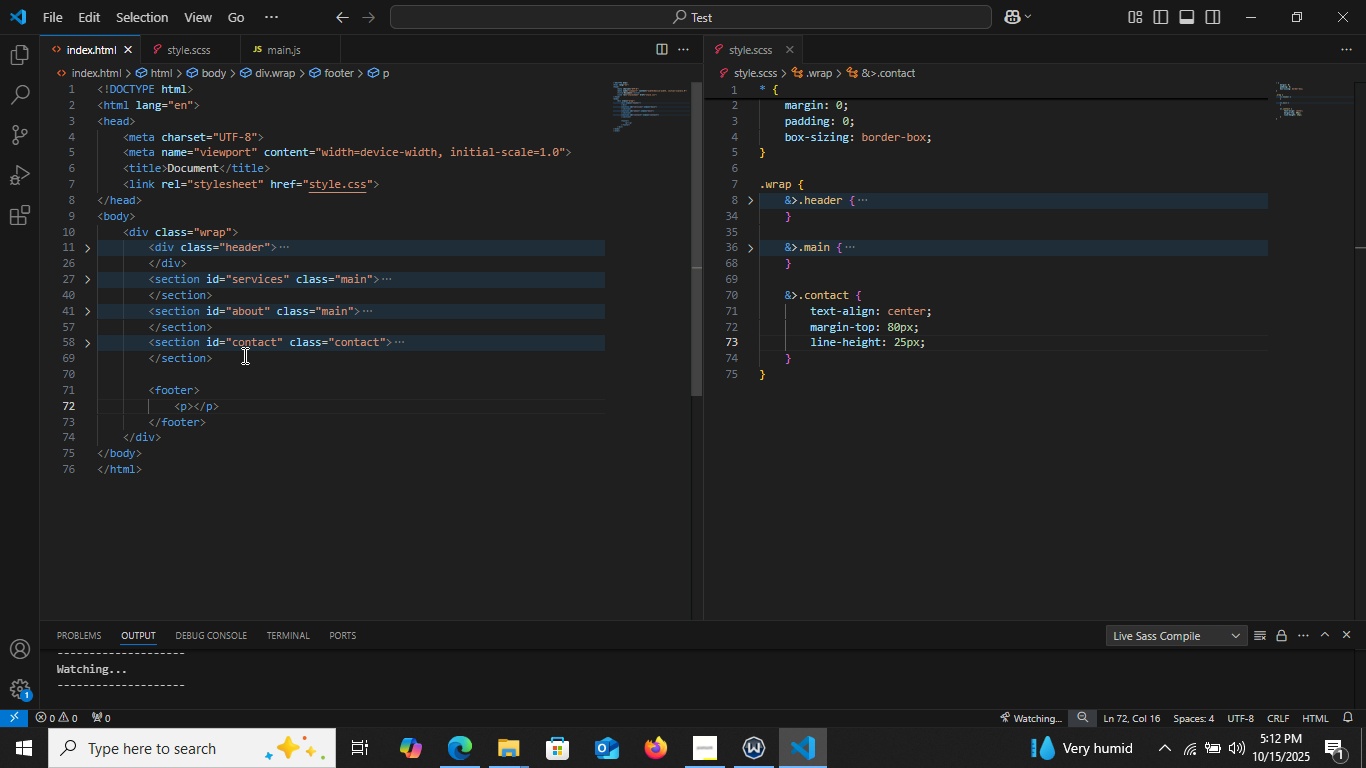 
key(Enter)
 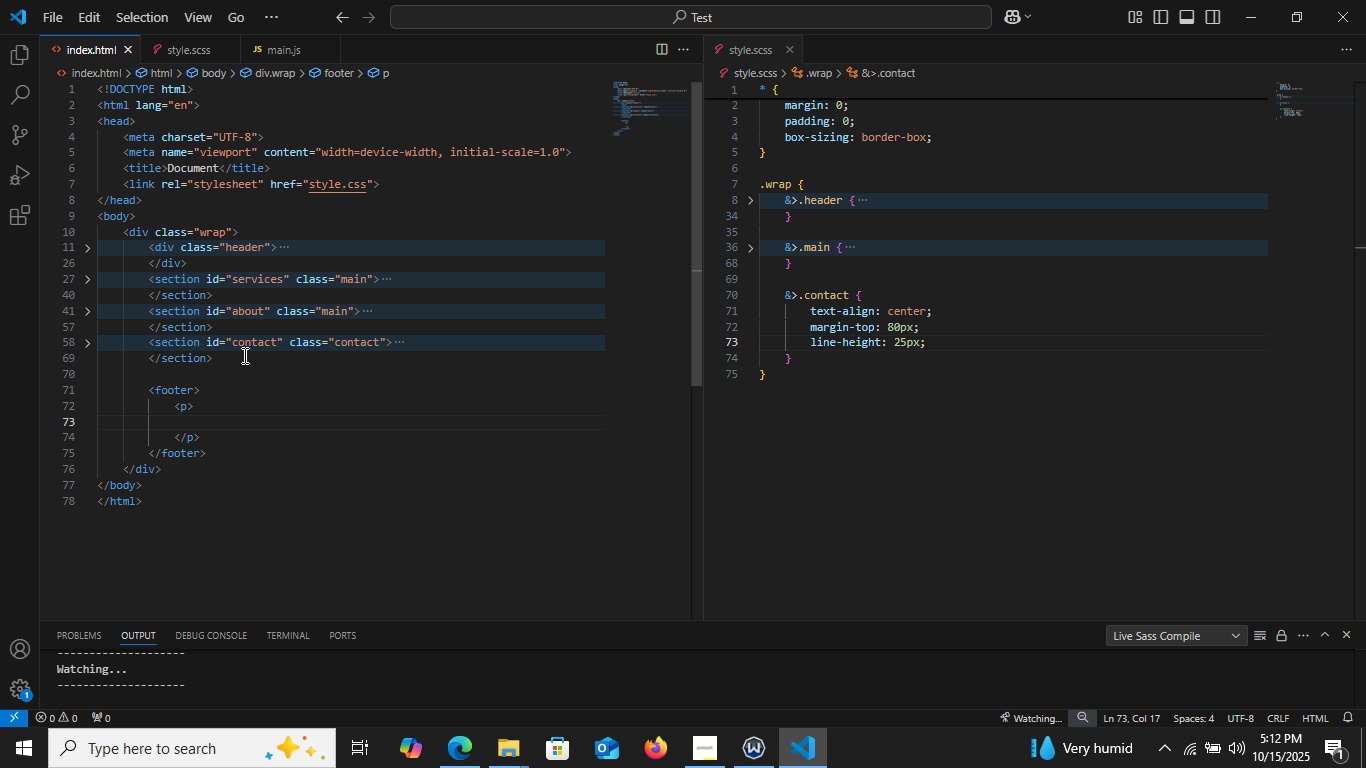 
type(copyright)
 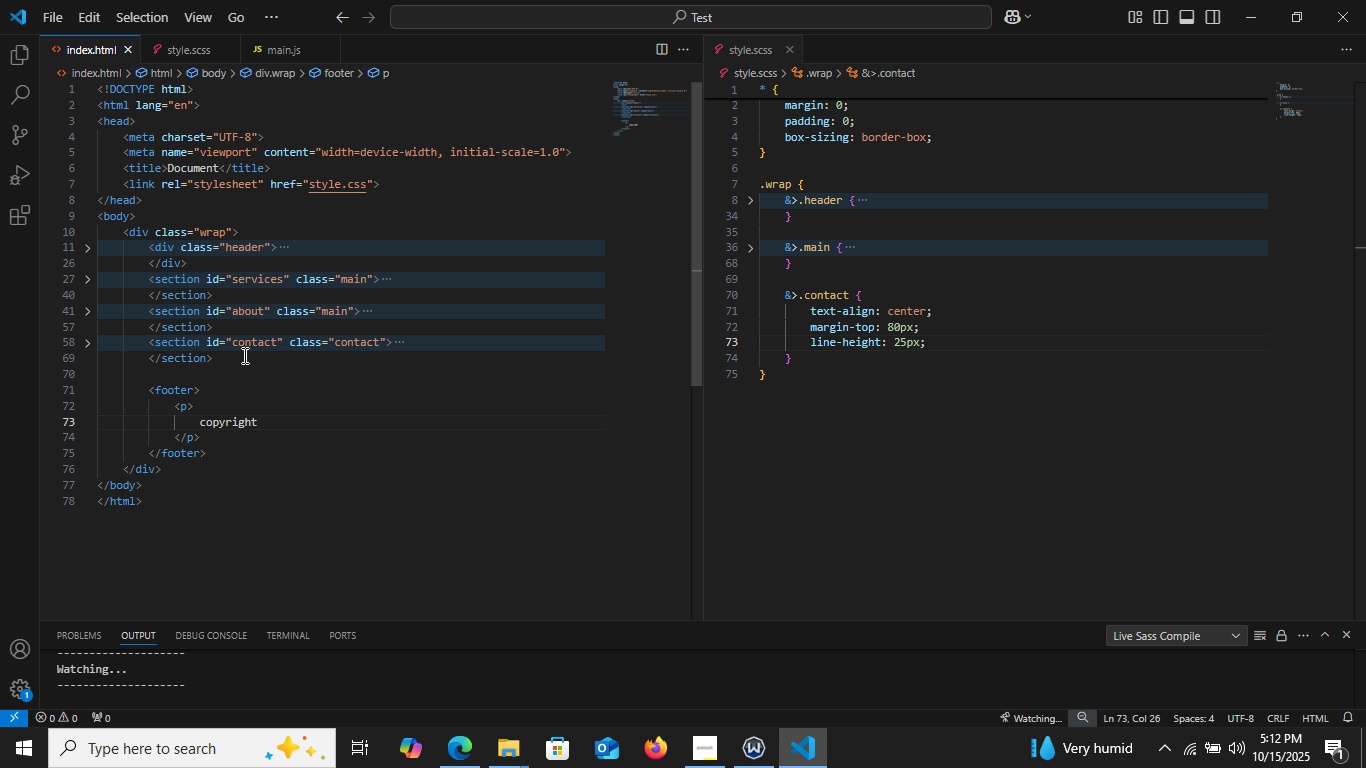 
key(ArrowLeft)
 